 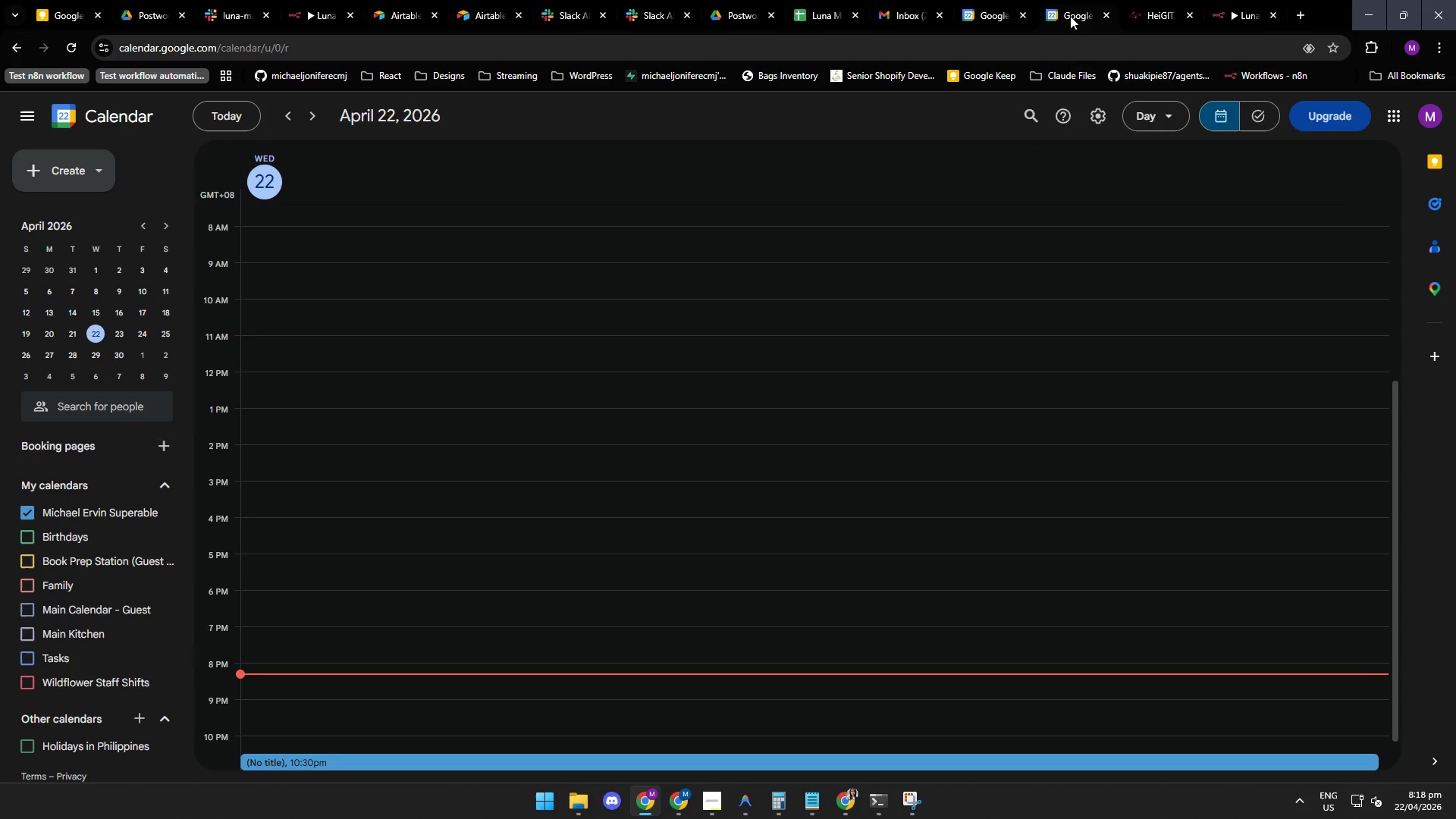 
left_click([814, 15])
 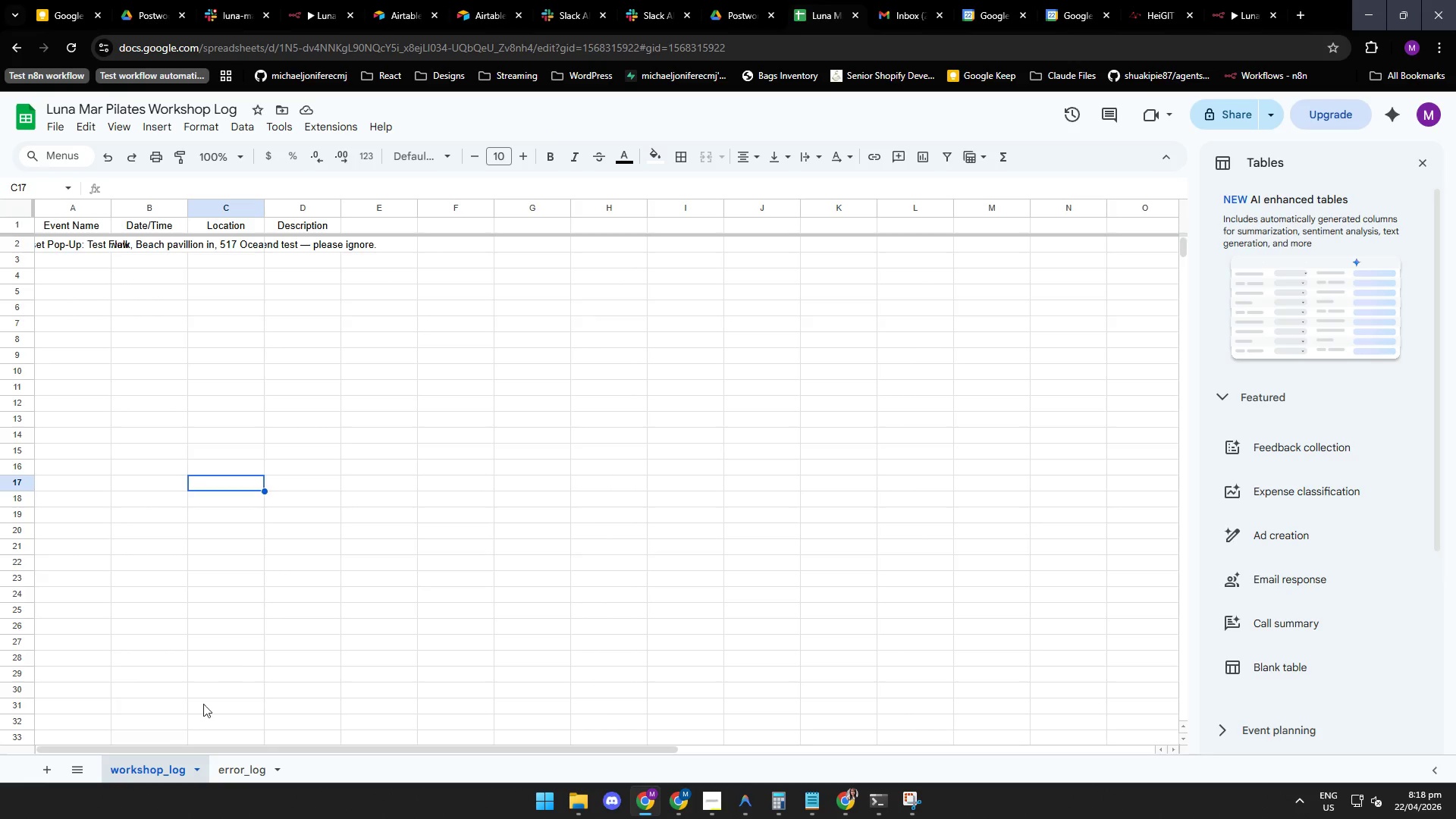 
left_click([155, 772])
 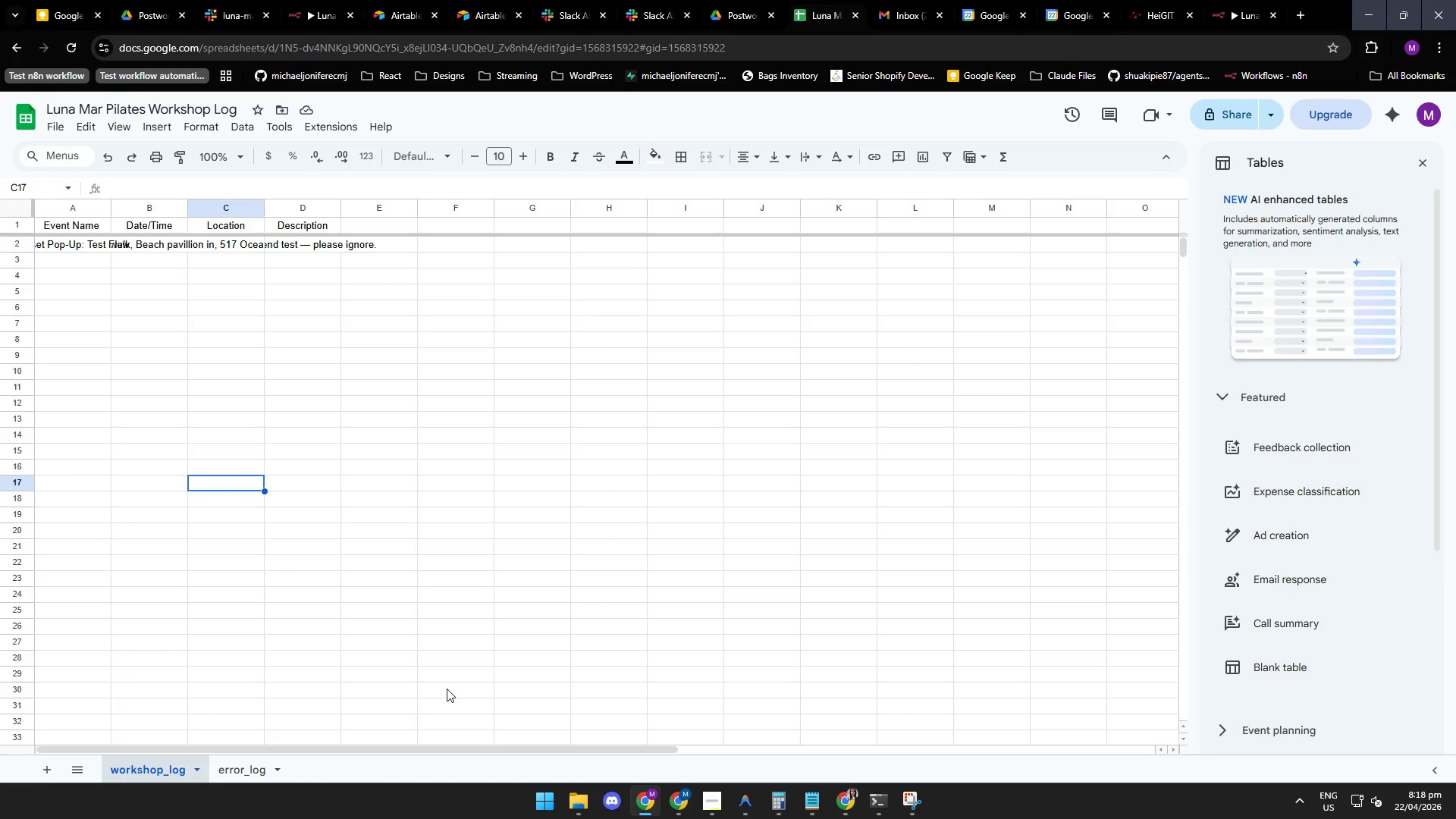 
wait(8.39)
 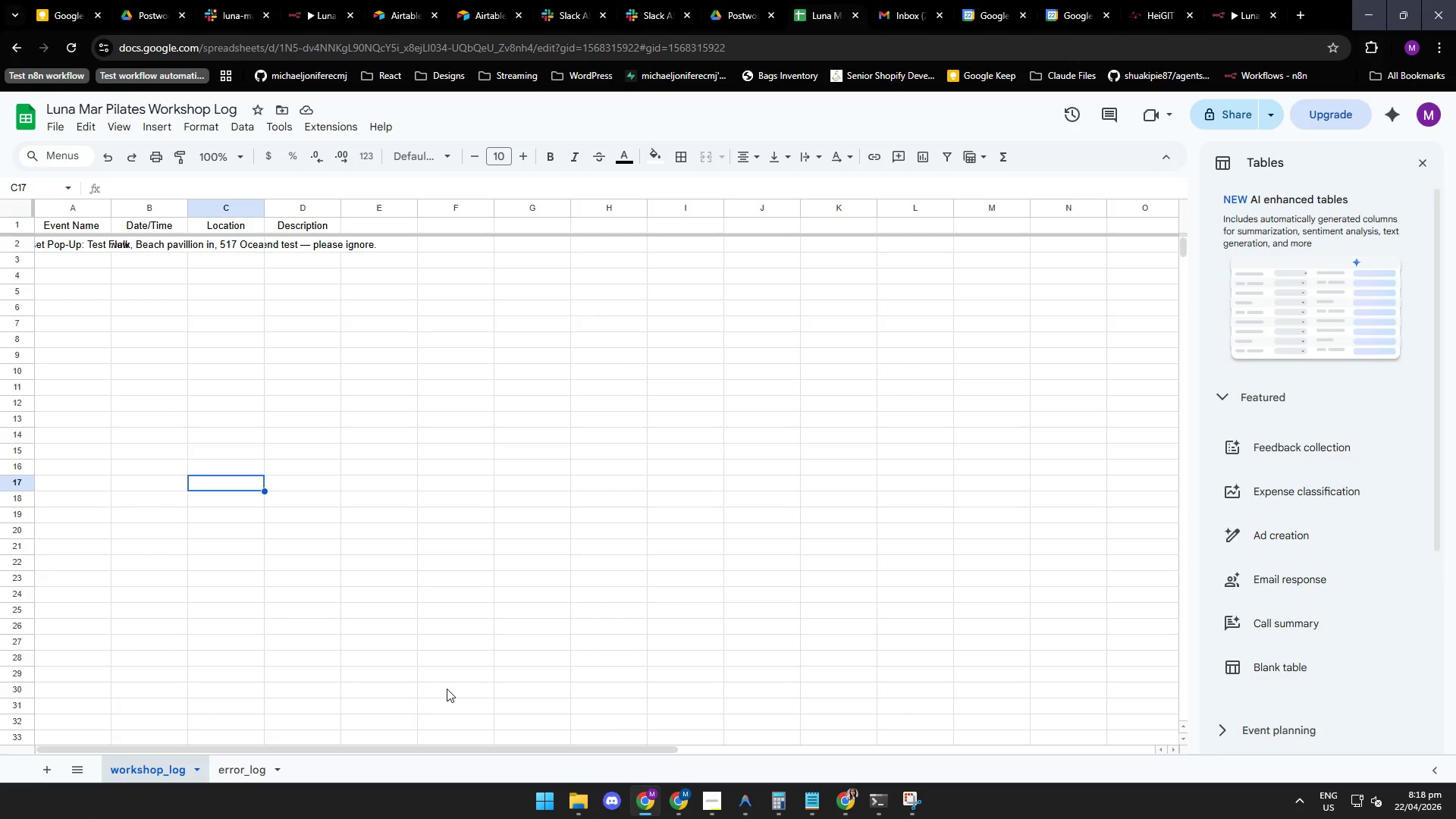 
left_click([746, 806])
 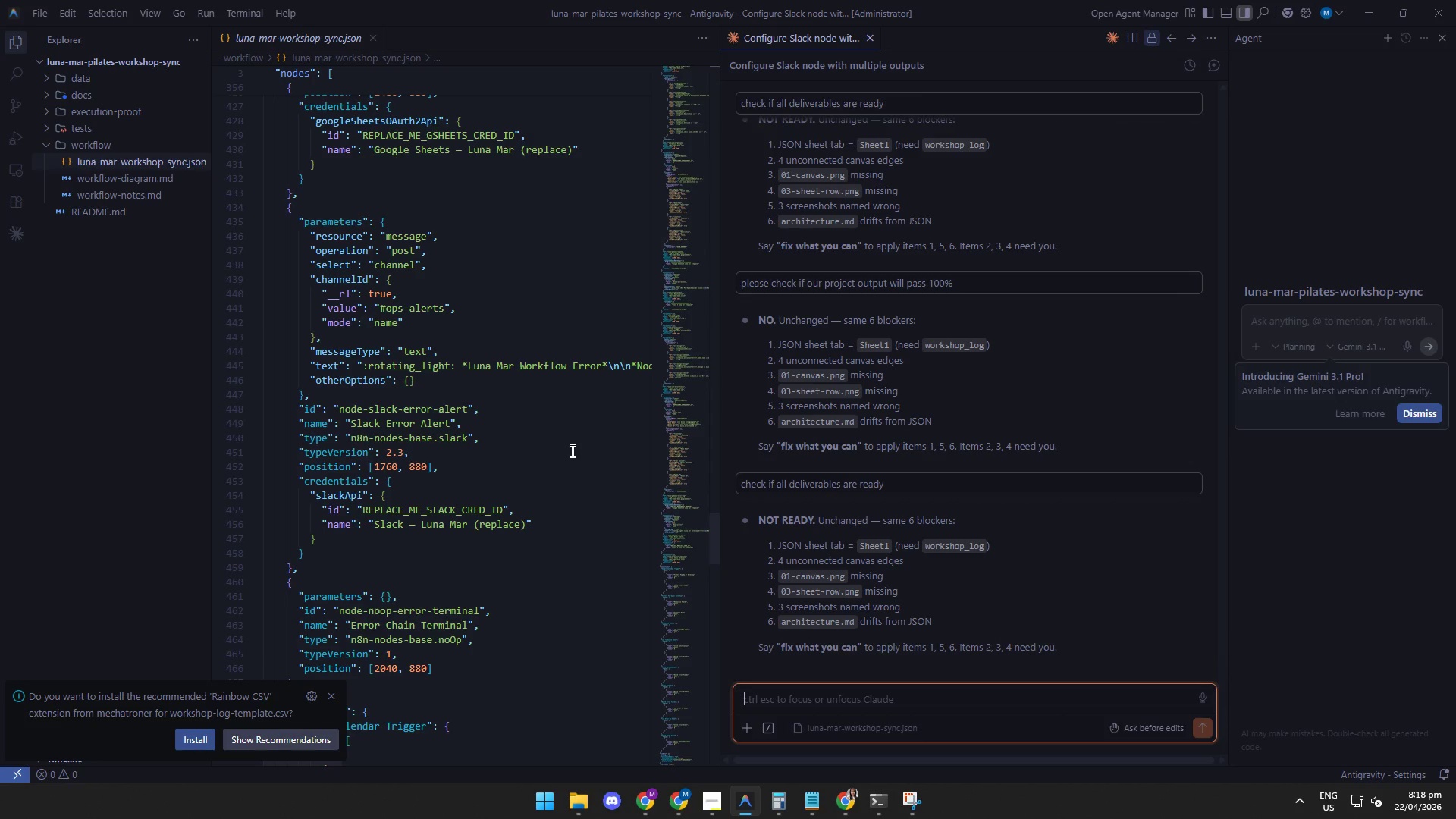 
wait(11.7)
 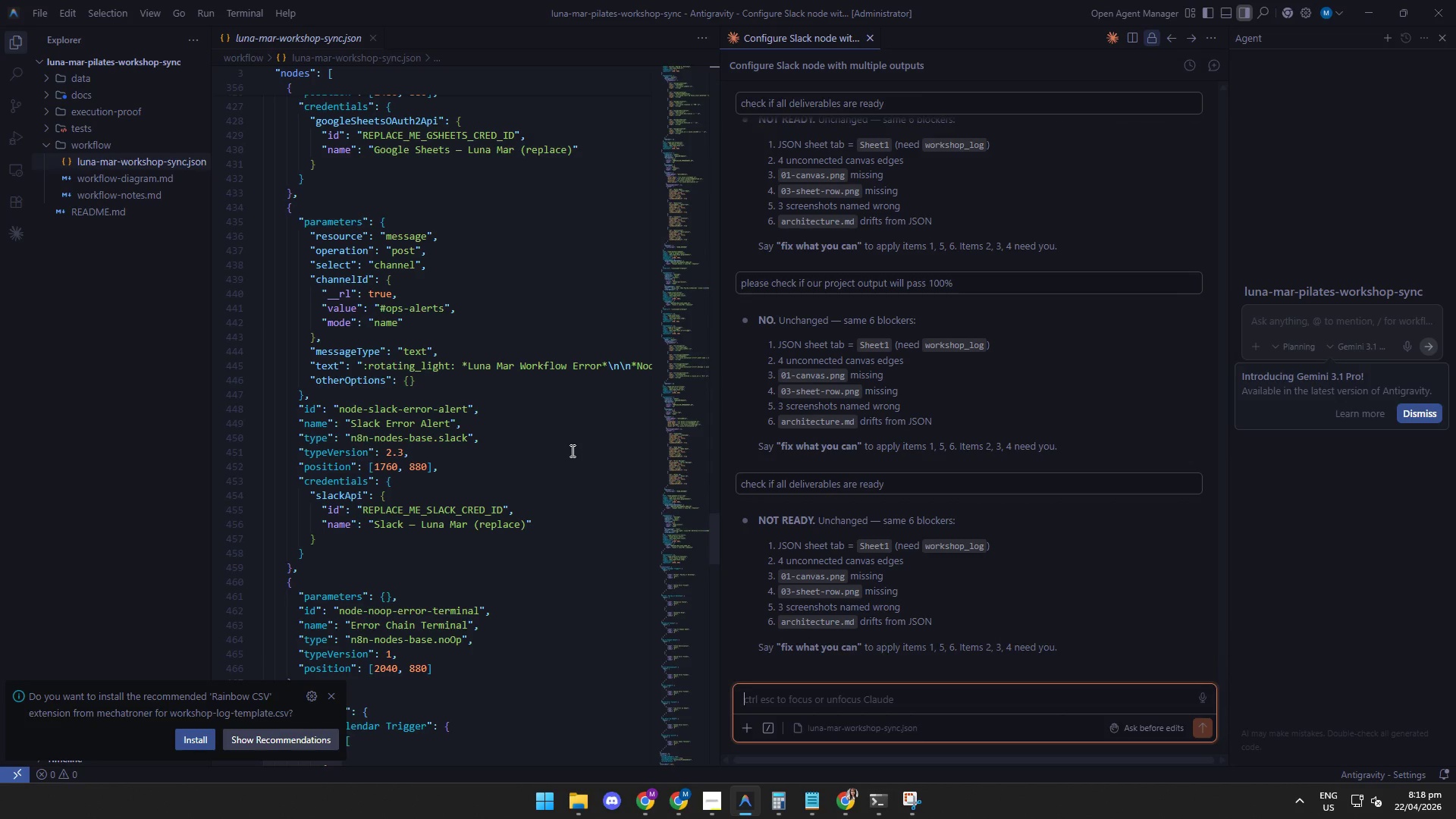 
scroll: coordinate [580, 455], scroll_direction: down, amount: 3.0
 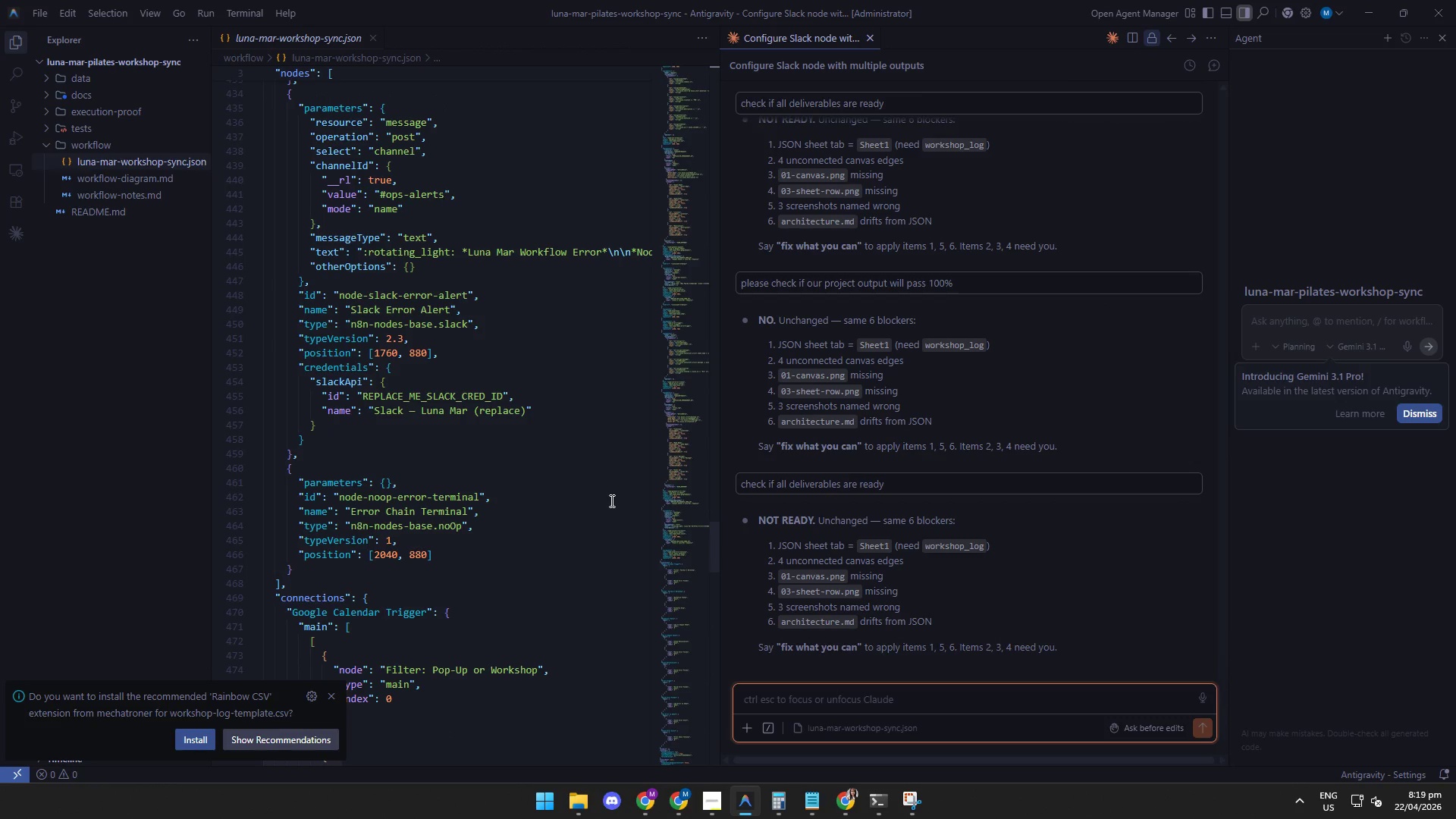 
left_click([644, 810])
 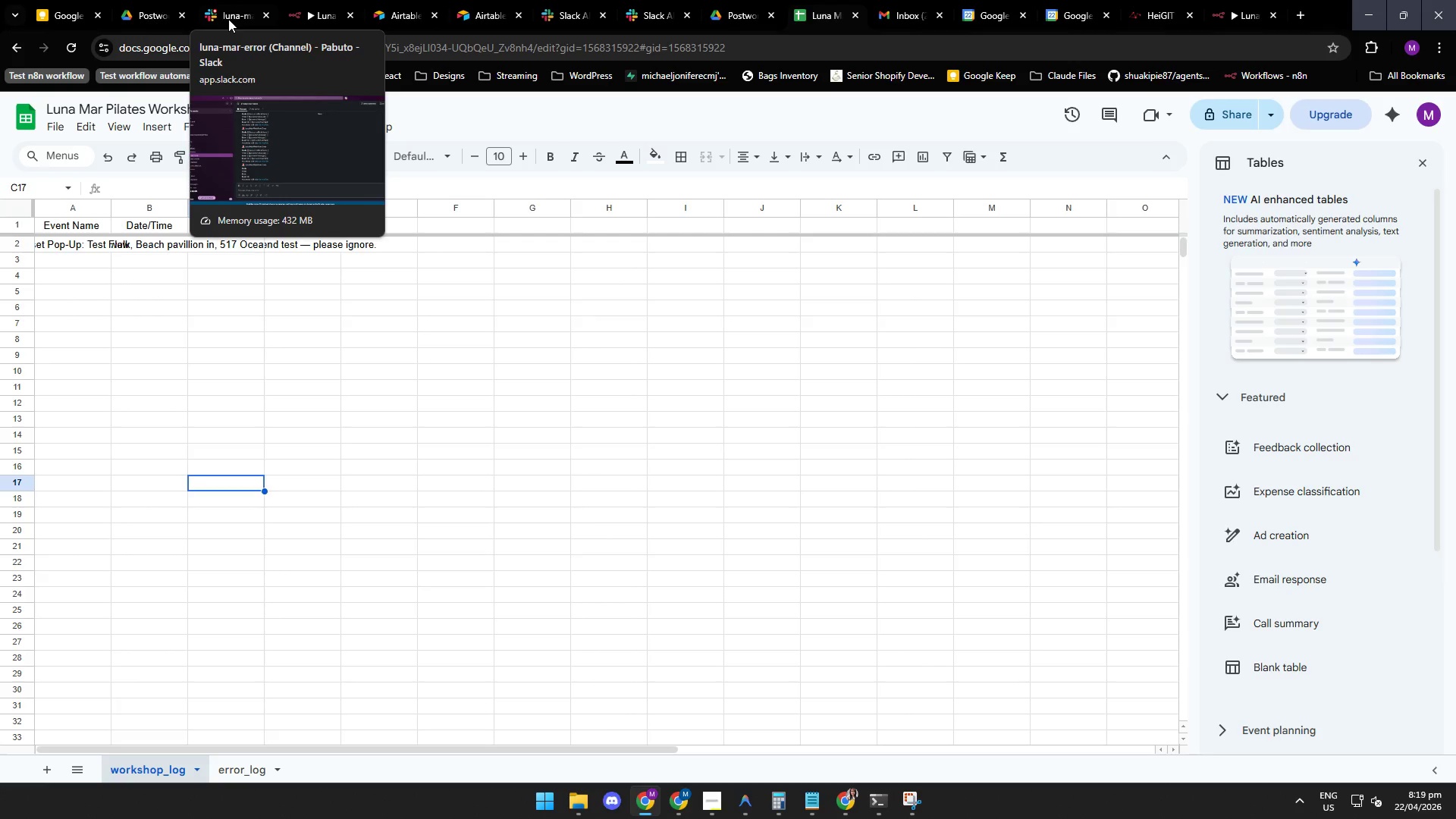 
left_click([230, 14])
 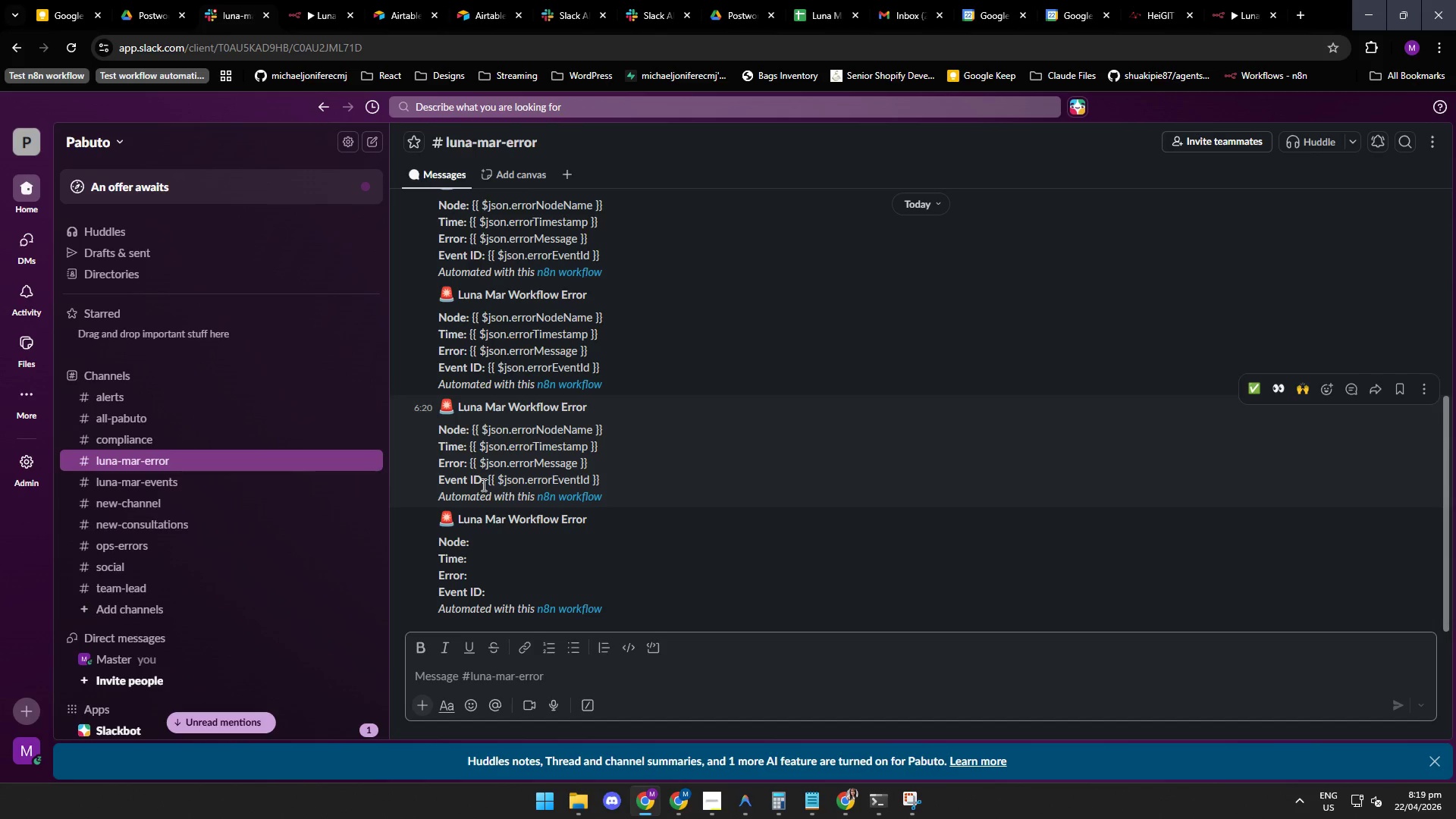 
mouse_move([494, 14])
 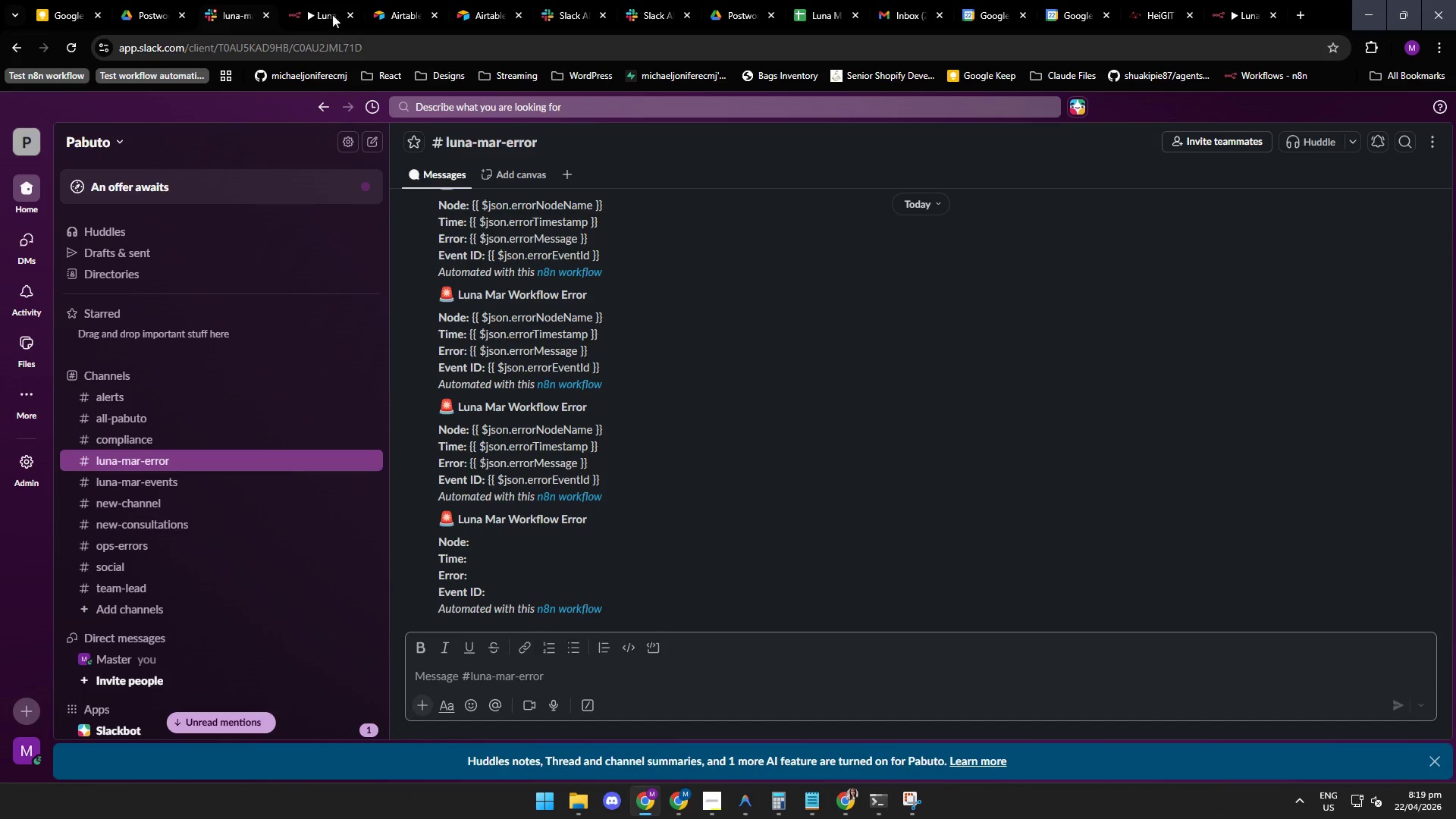 
left_click([315, 13])
 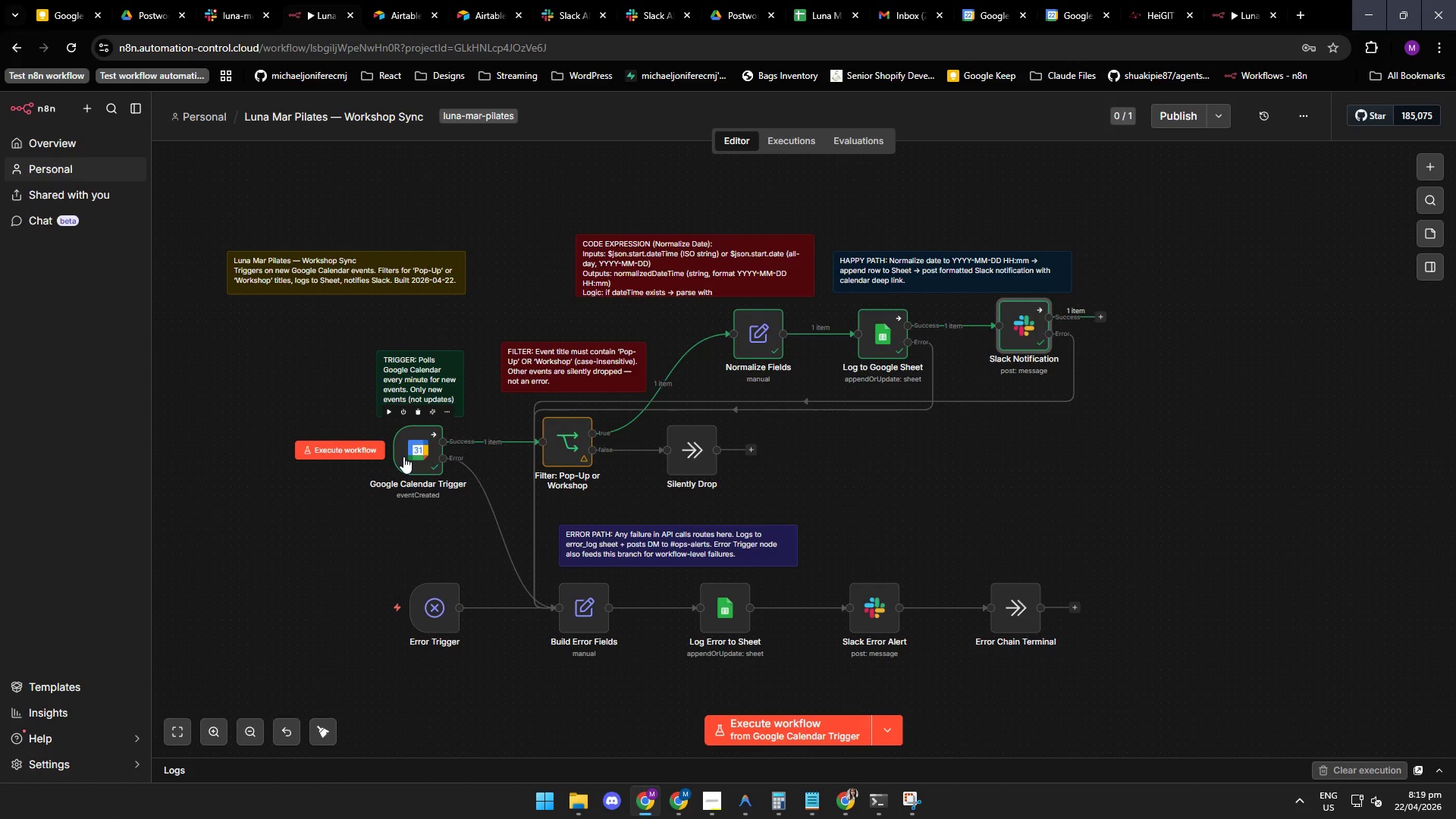 
double_click([405, 461])
 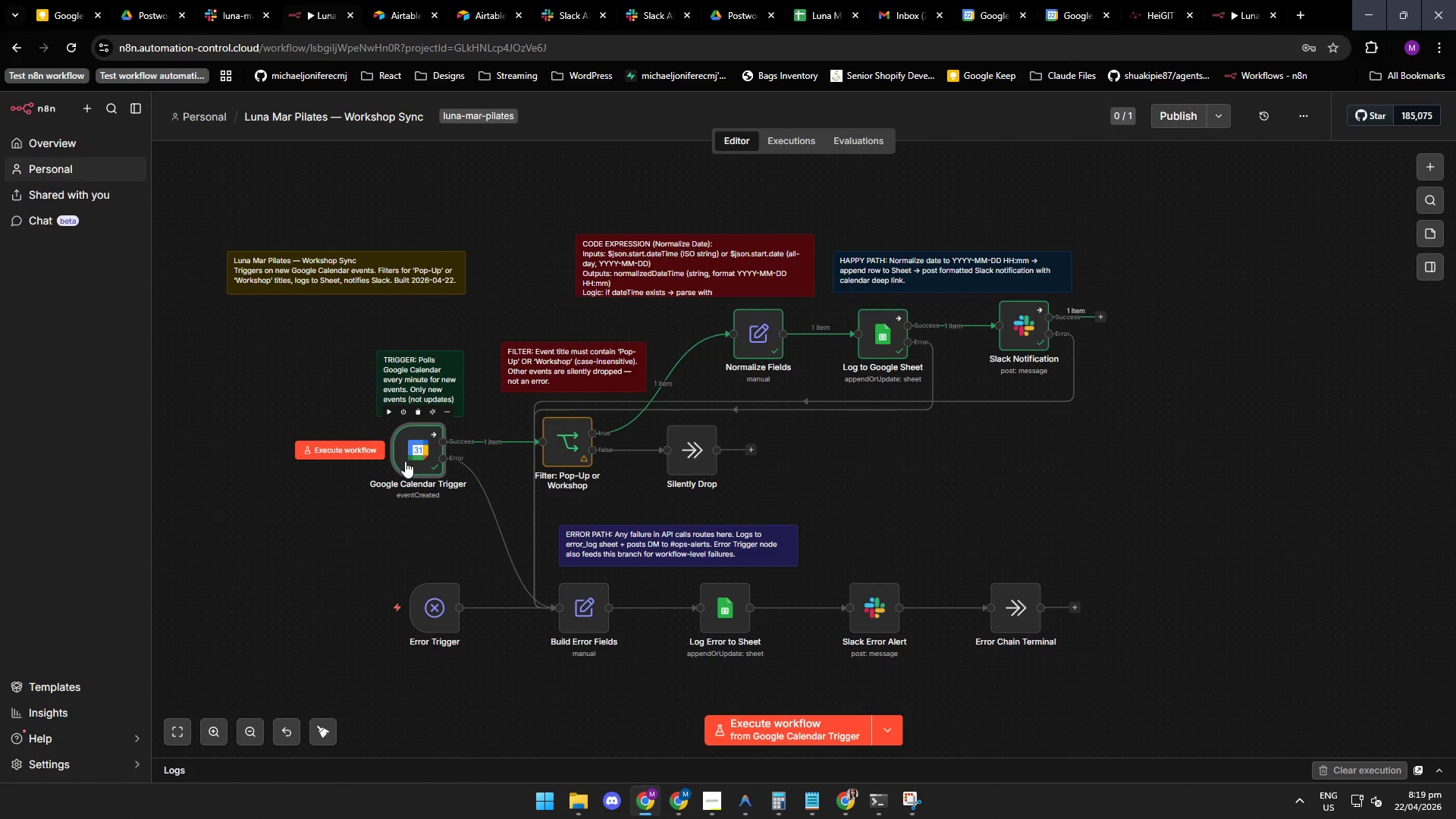 
triple_click([405, 461])
 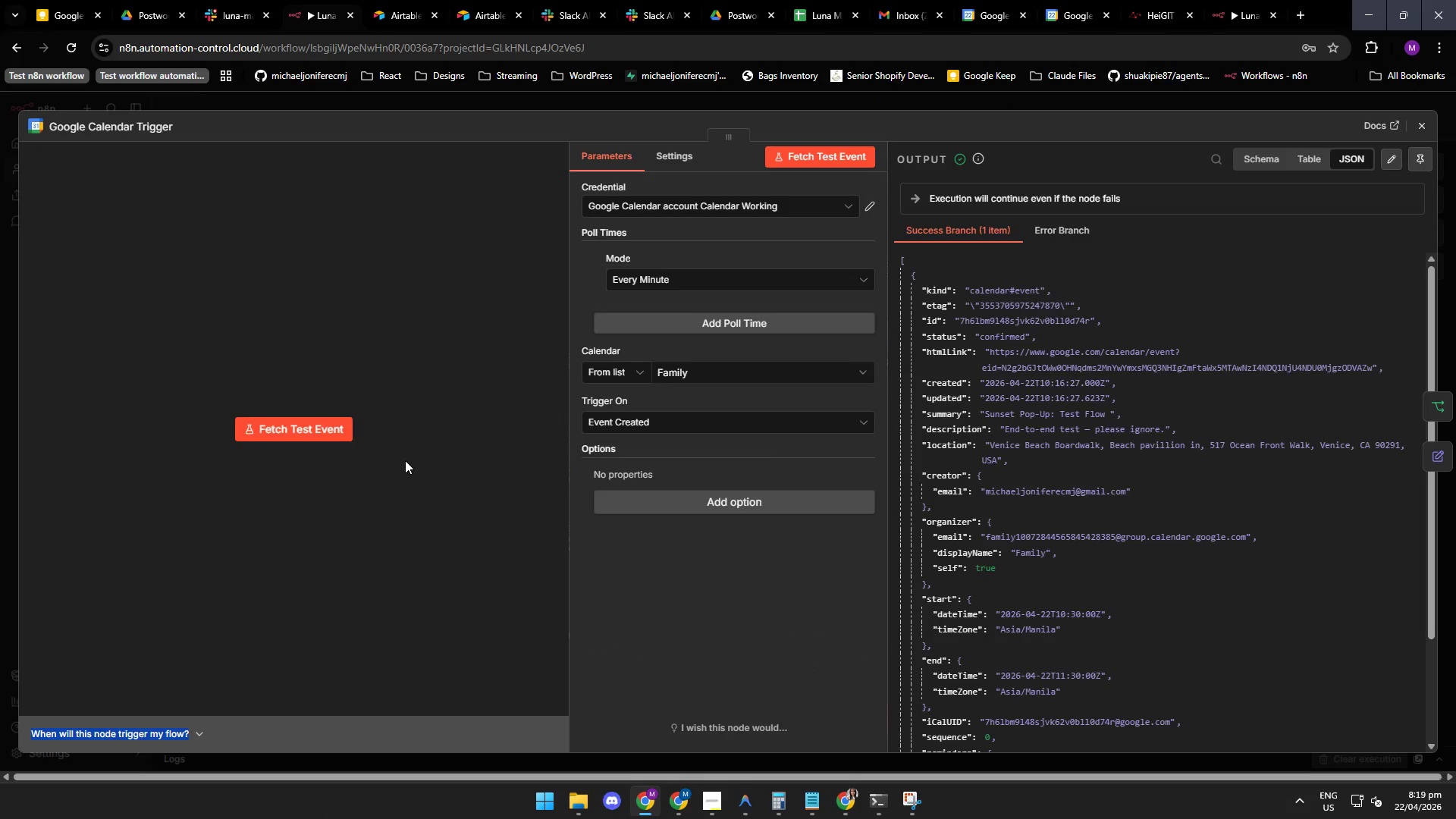 
triple_click([405, 461])
 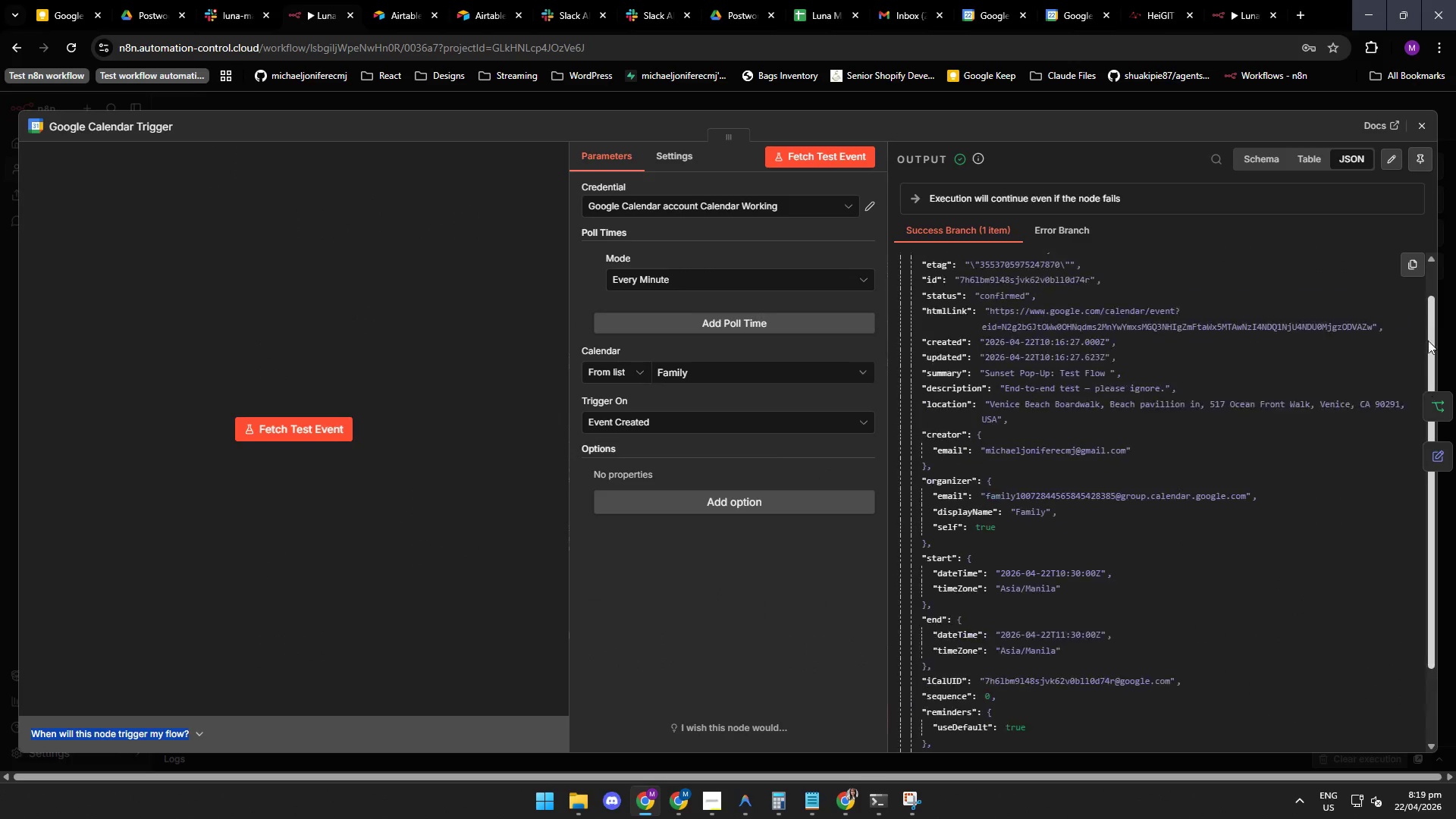 
wait(9.78)
 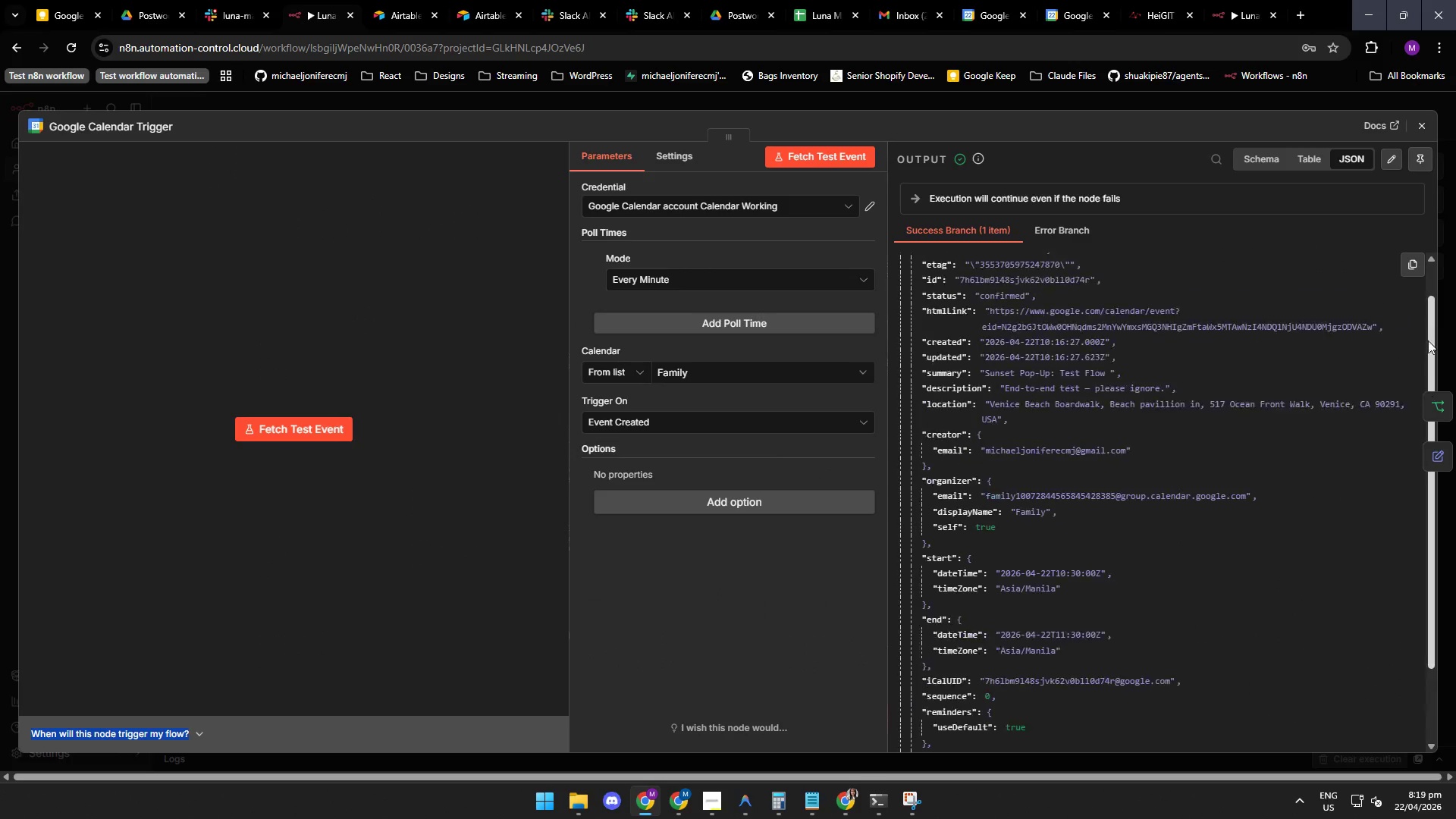 
left_click([1417, 129])
 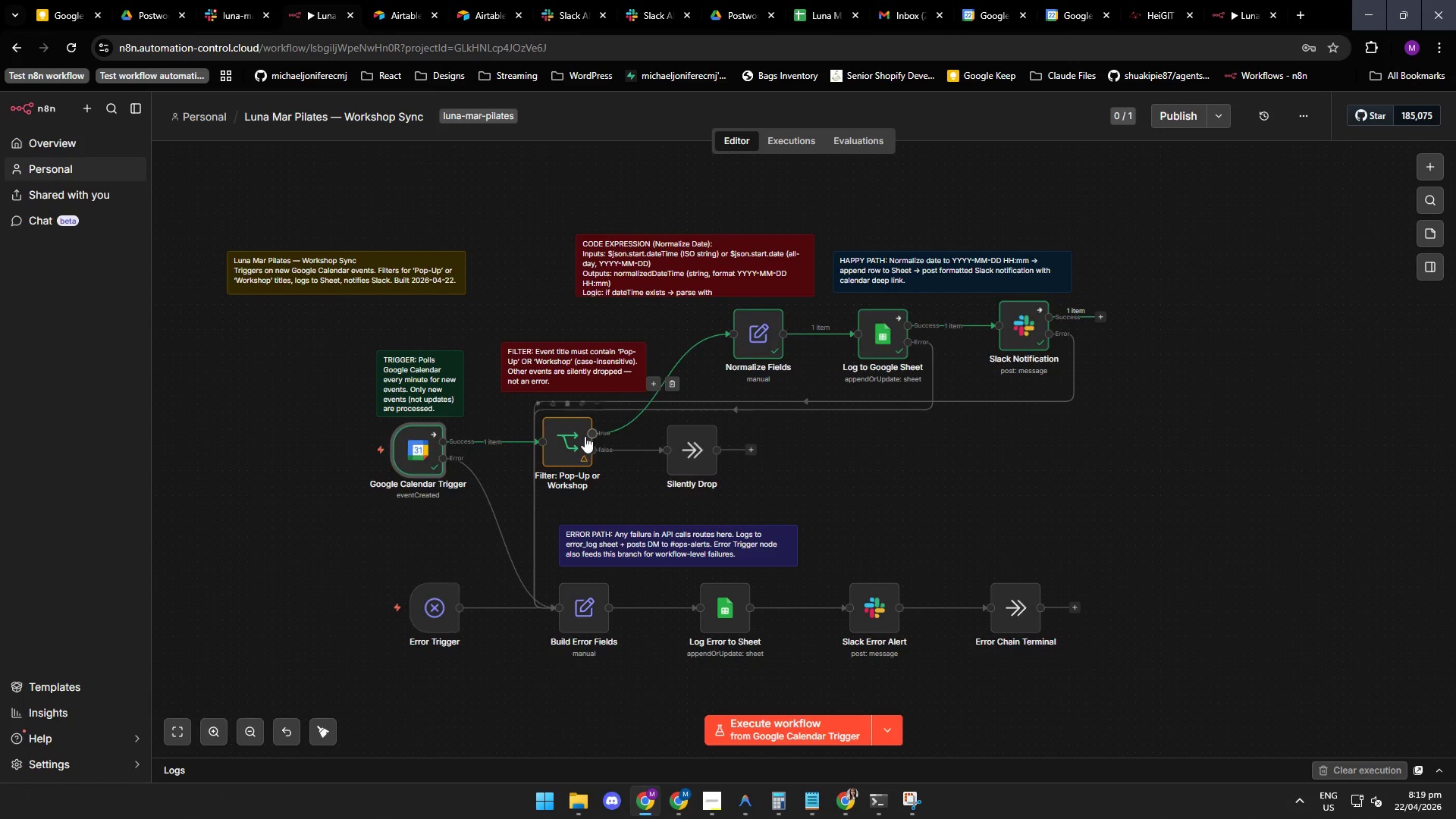 
double_click([572, 441])
 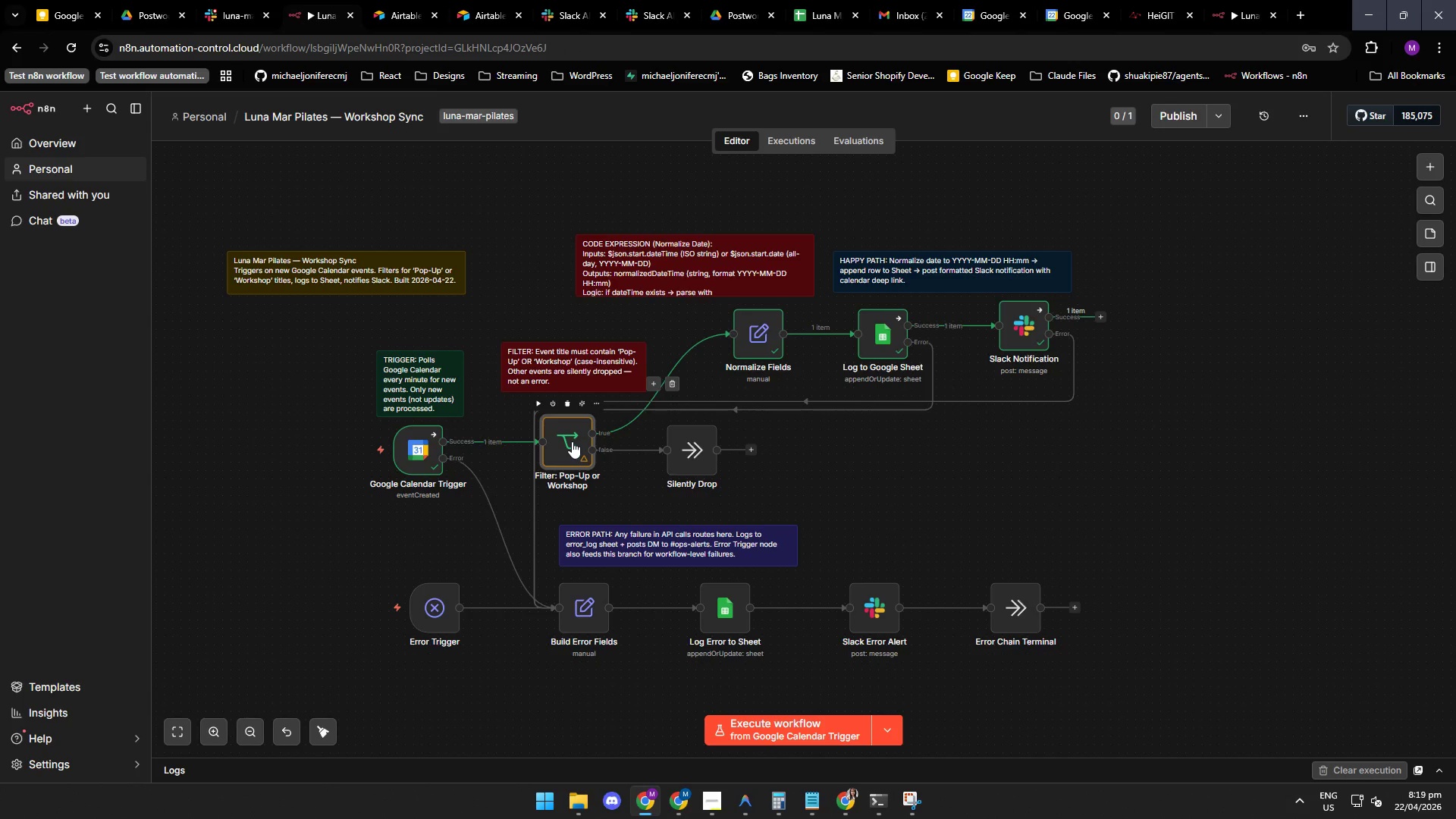 
triple_click([572, 441])
 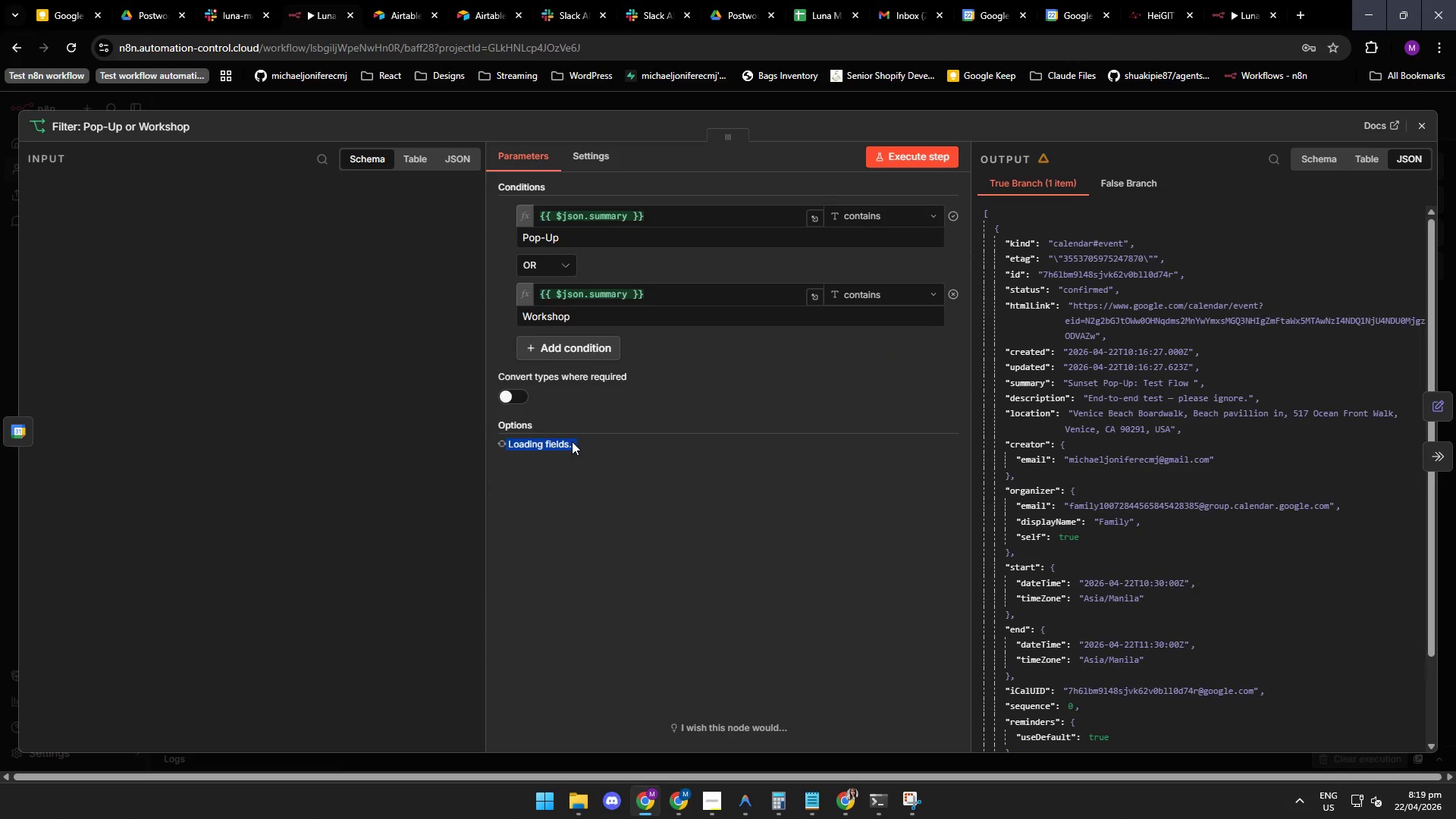 
triple_click([572, 441])
 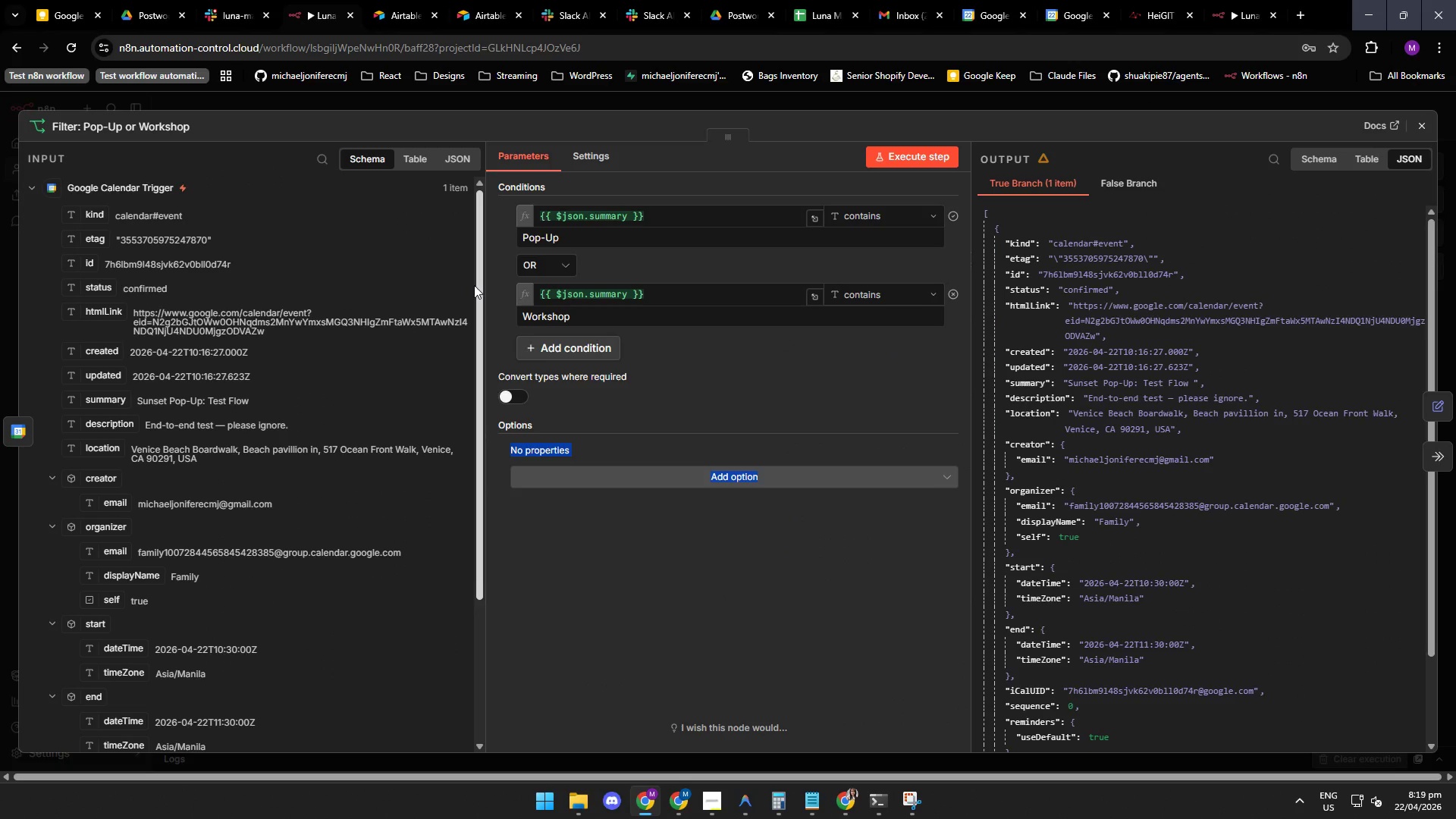 
left_click_drag(start_coordinate=[479, 290], to_coordinate=[469, 383])
 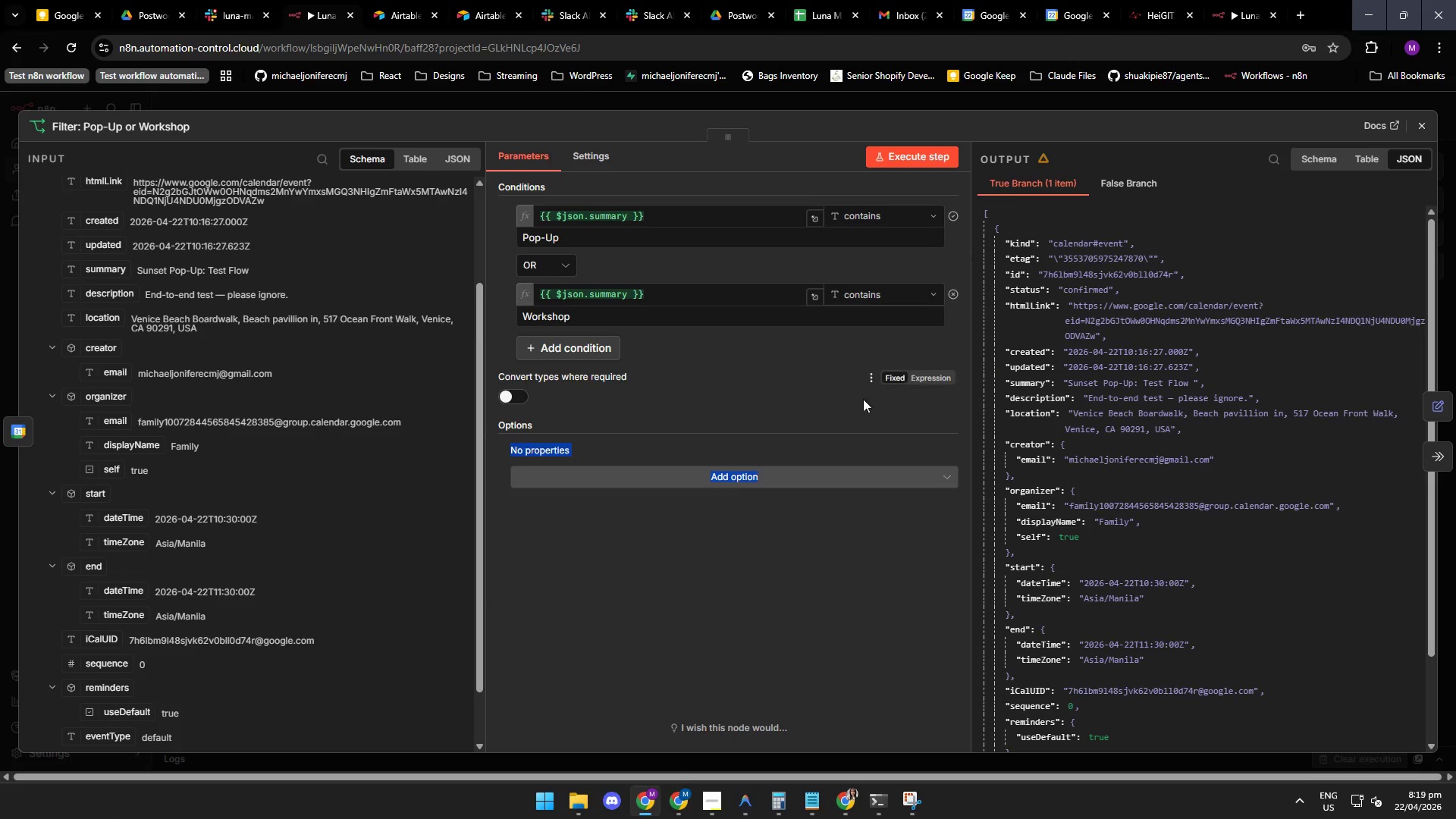 
mouse_move([1066, 172])
 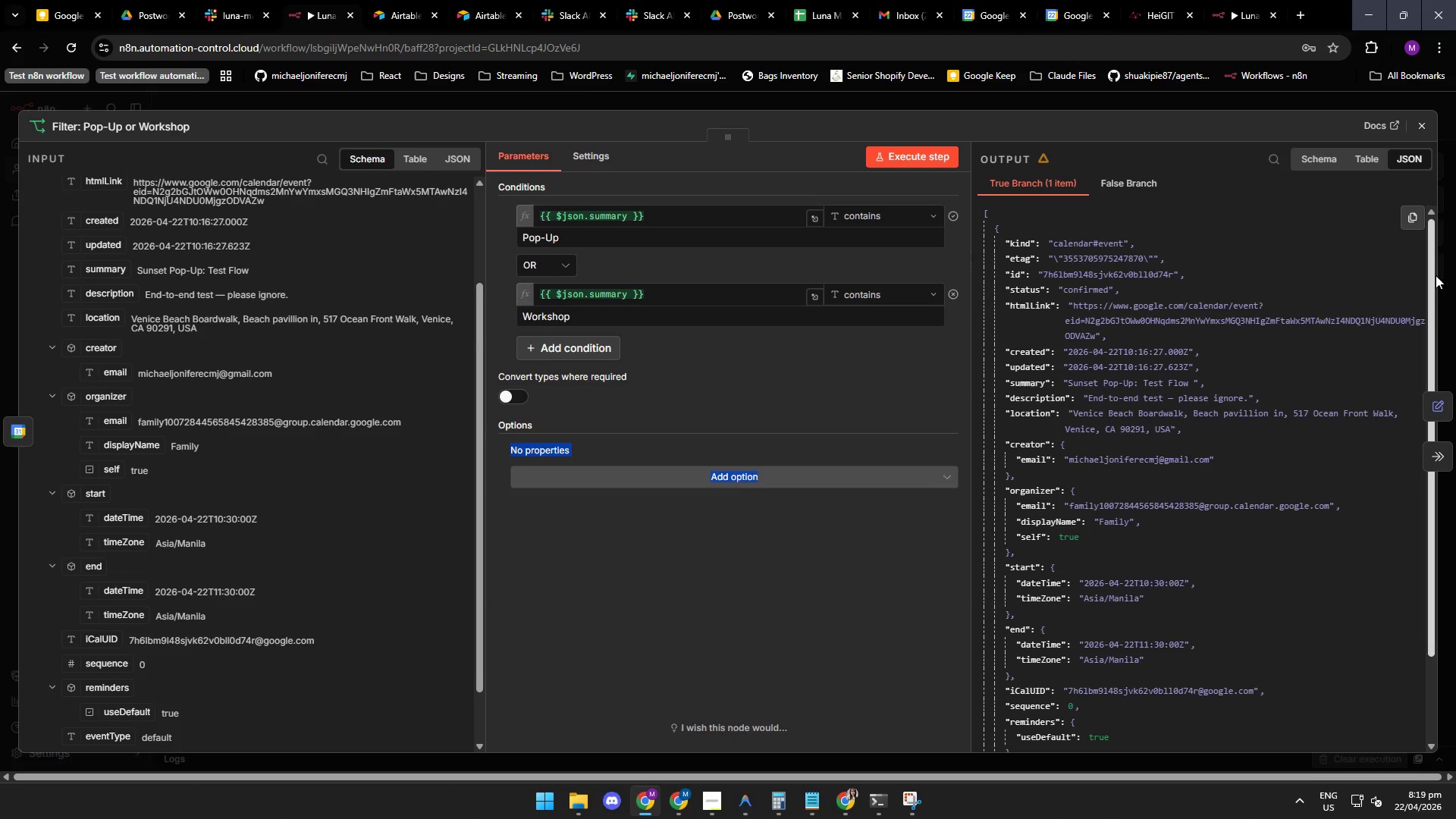 
left_click_drag(start_coordinate=[1433, 277], to_coordinate=[1425, 368])
 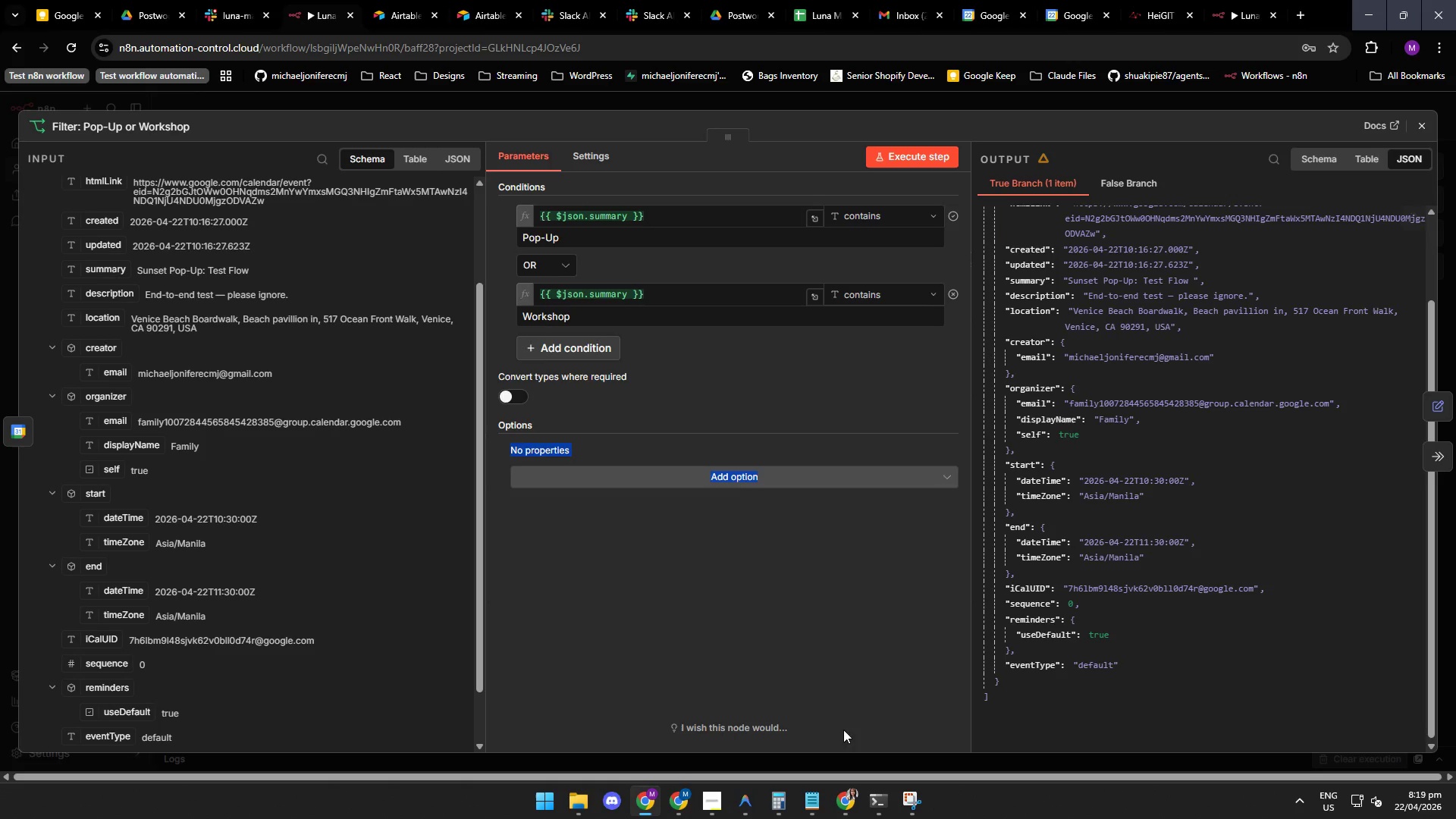 
left_click([745, 792])
 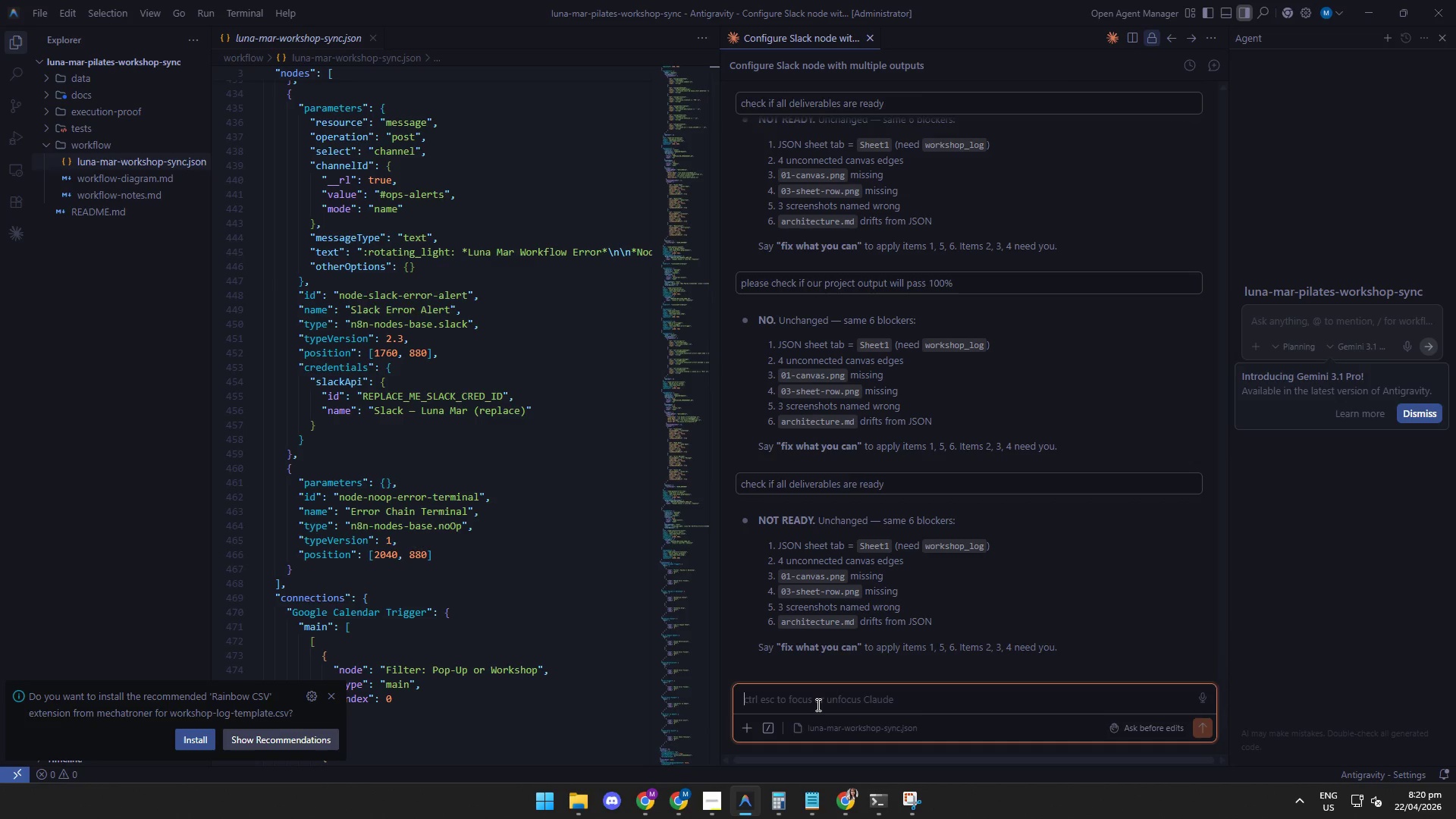 
wait(14.95)
 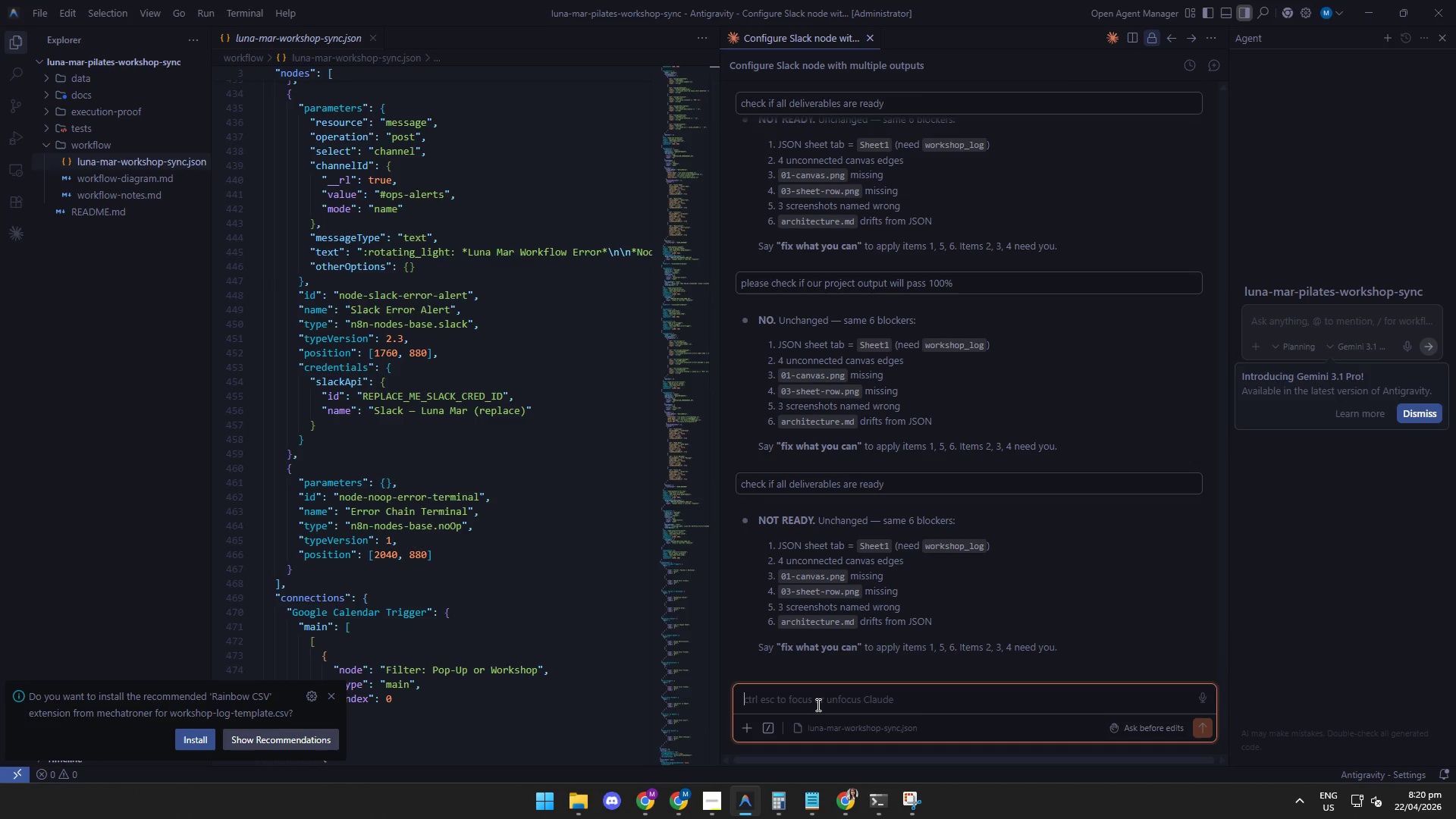 
left_click([651, 810])
 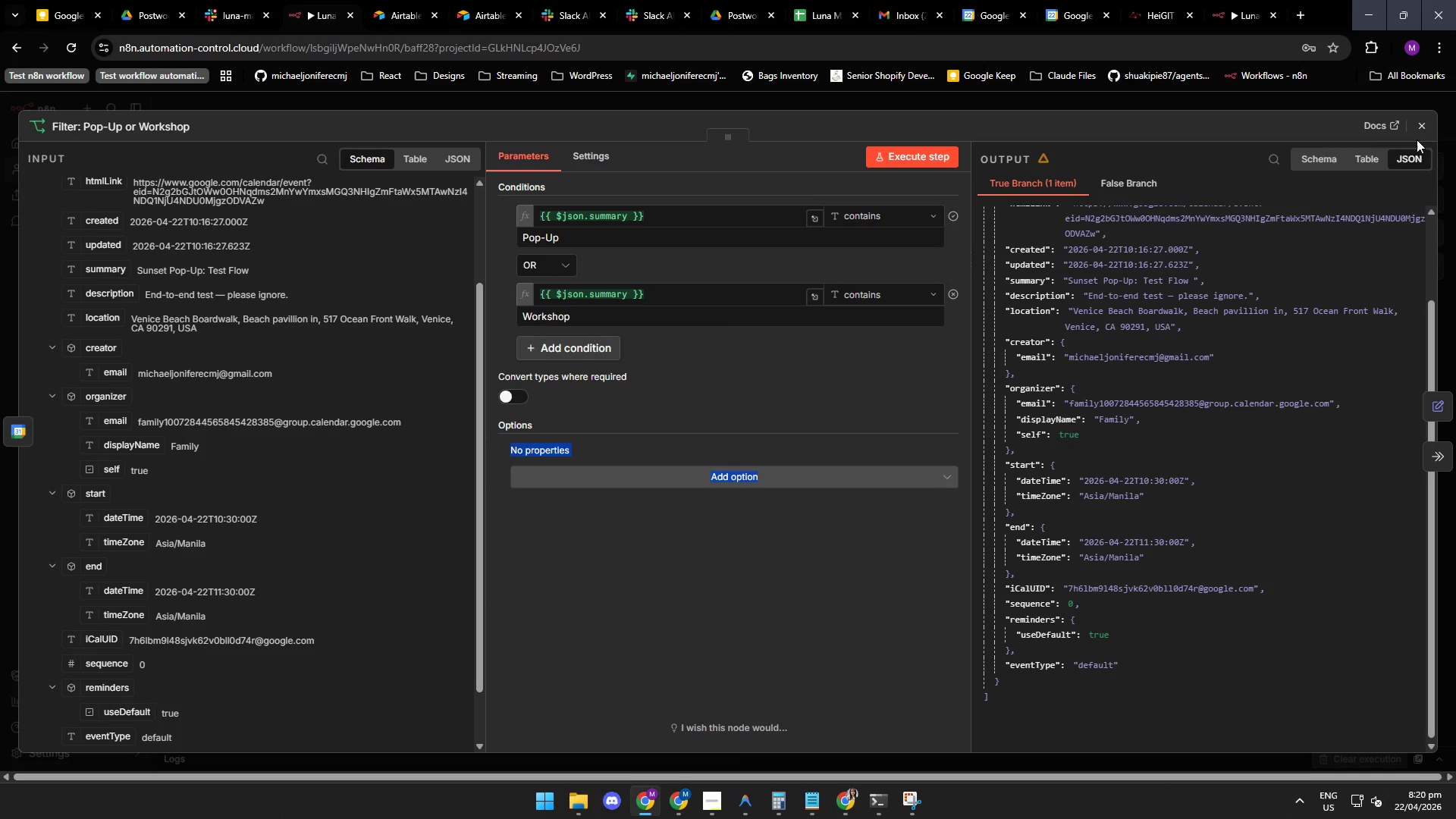 
left_click([1423, 129])
 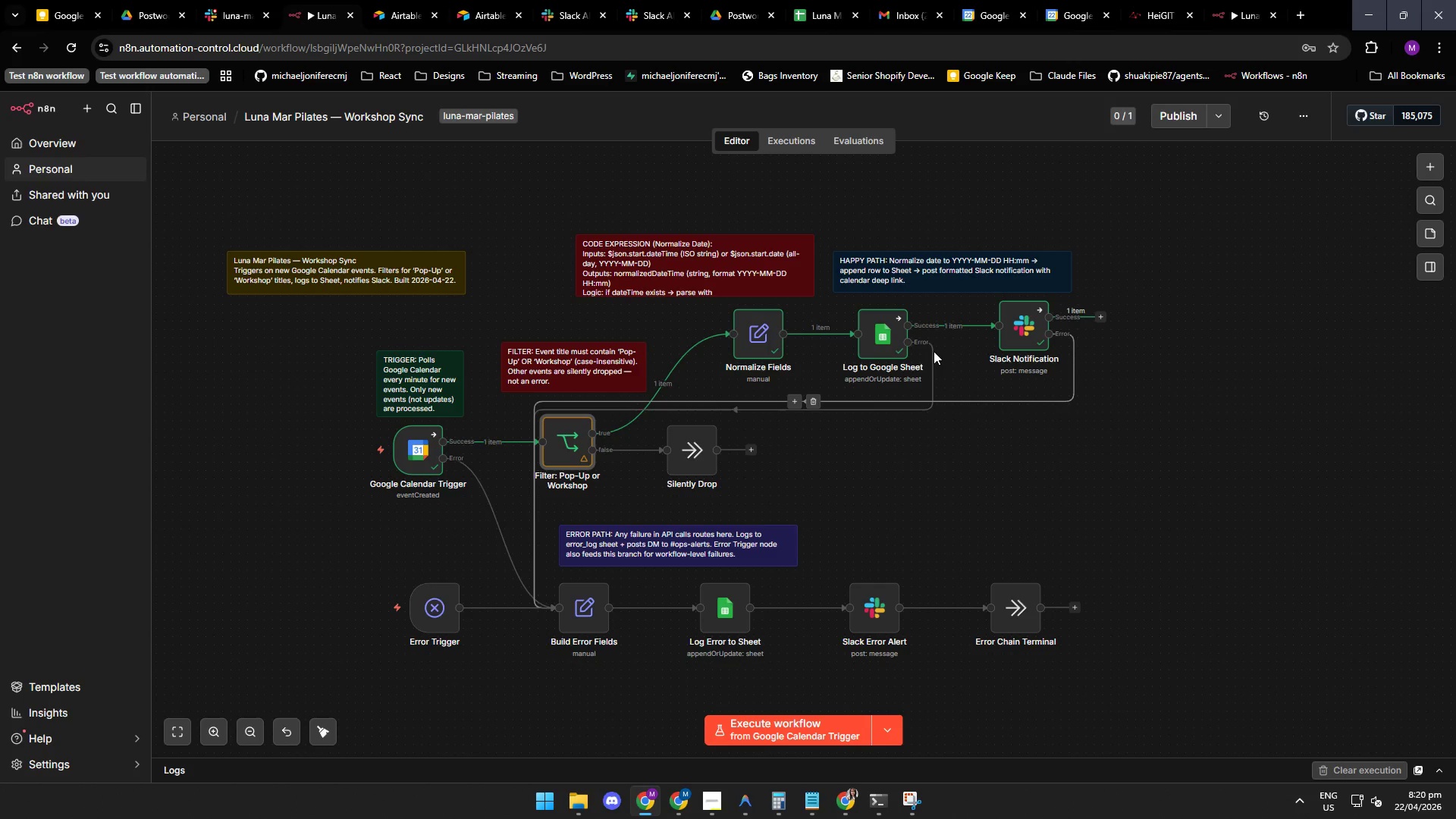 
mouse_move([683, 475])
 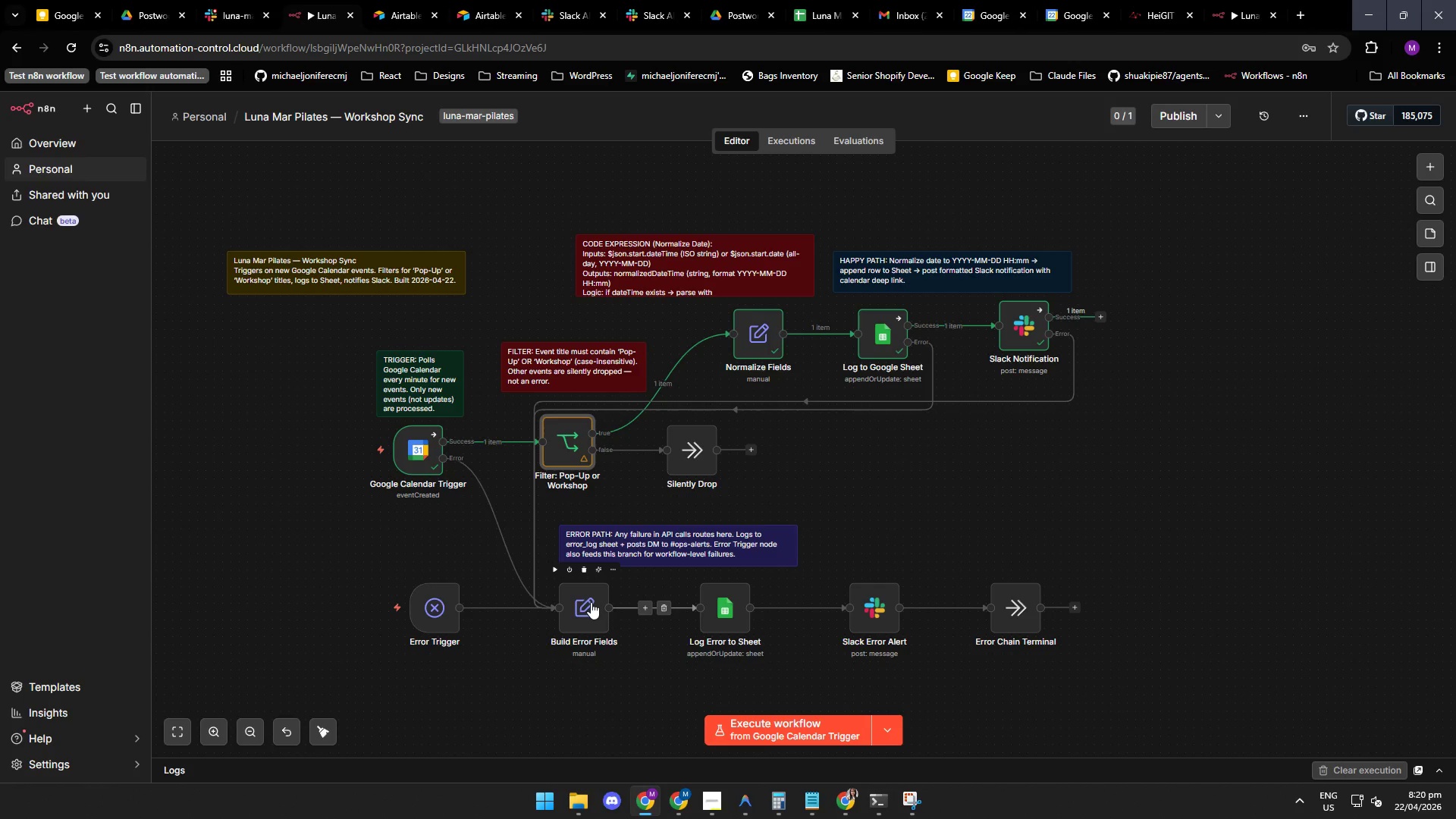 
double_click([587, 606])
 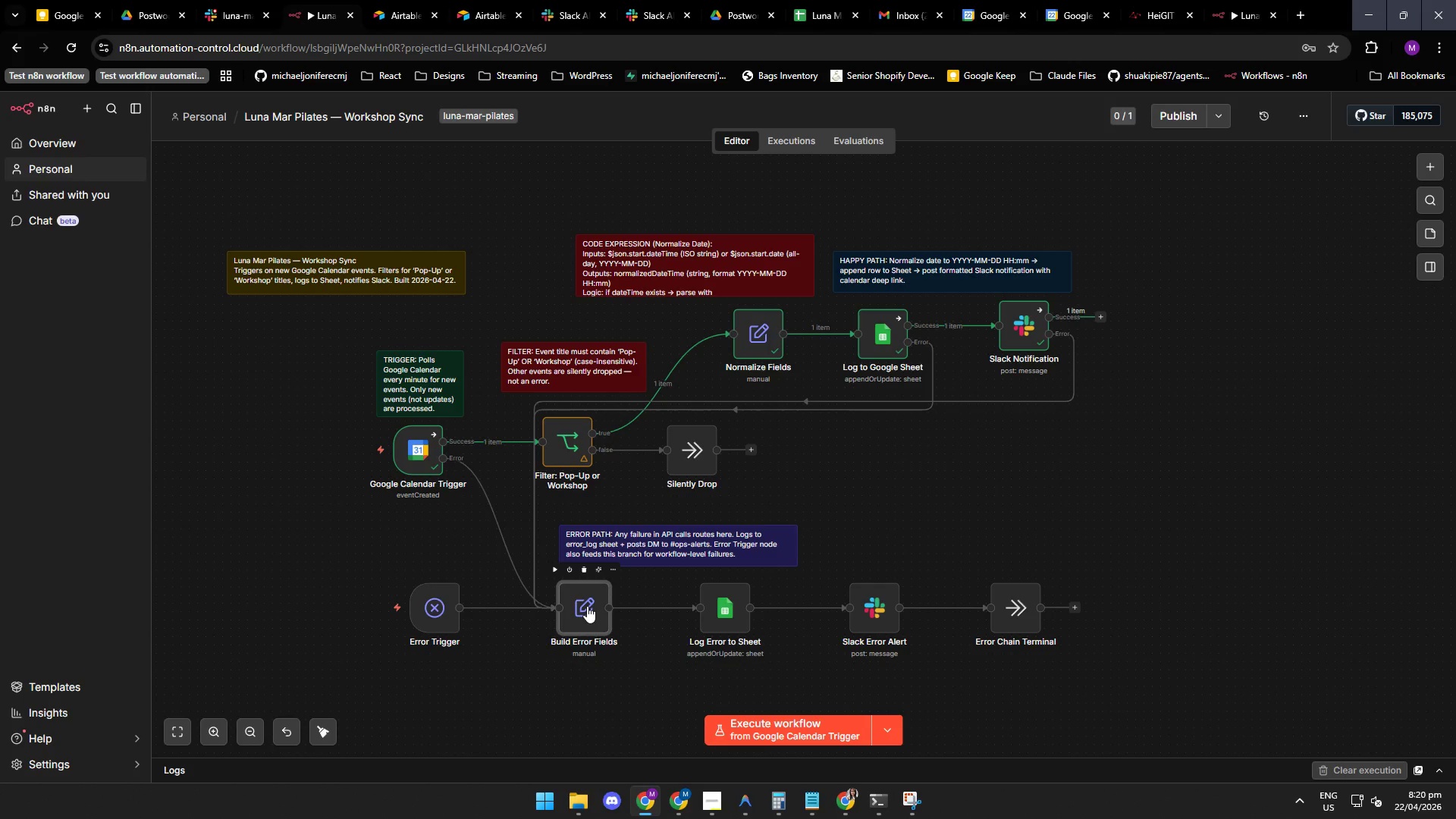 
triple_click([587, 606])
 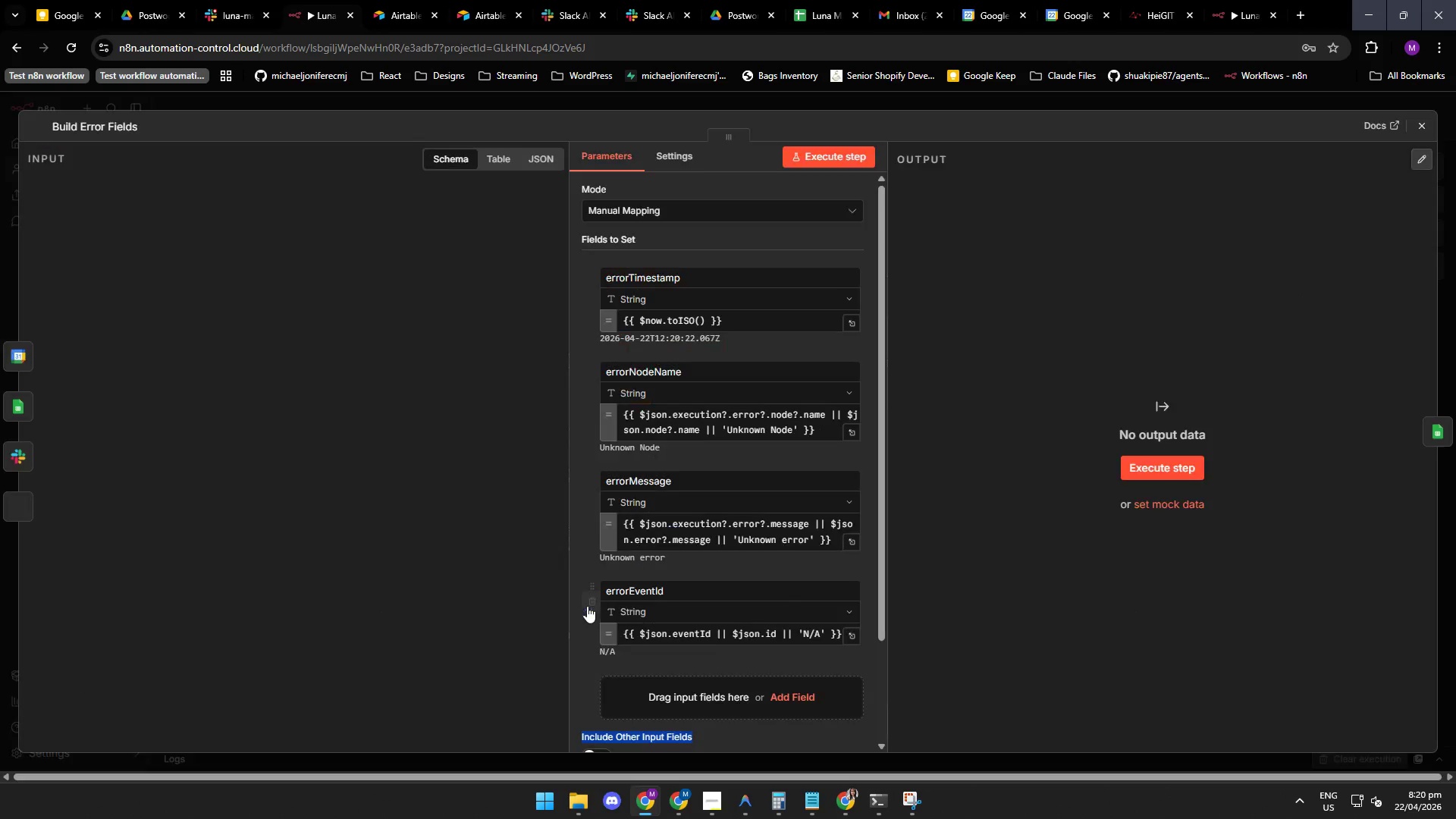 
triple_click([587, 606])
 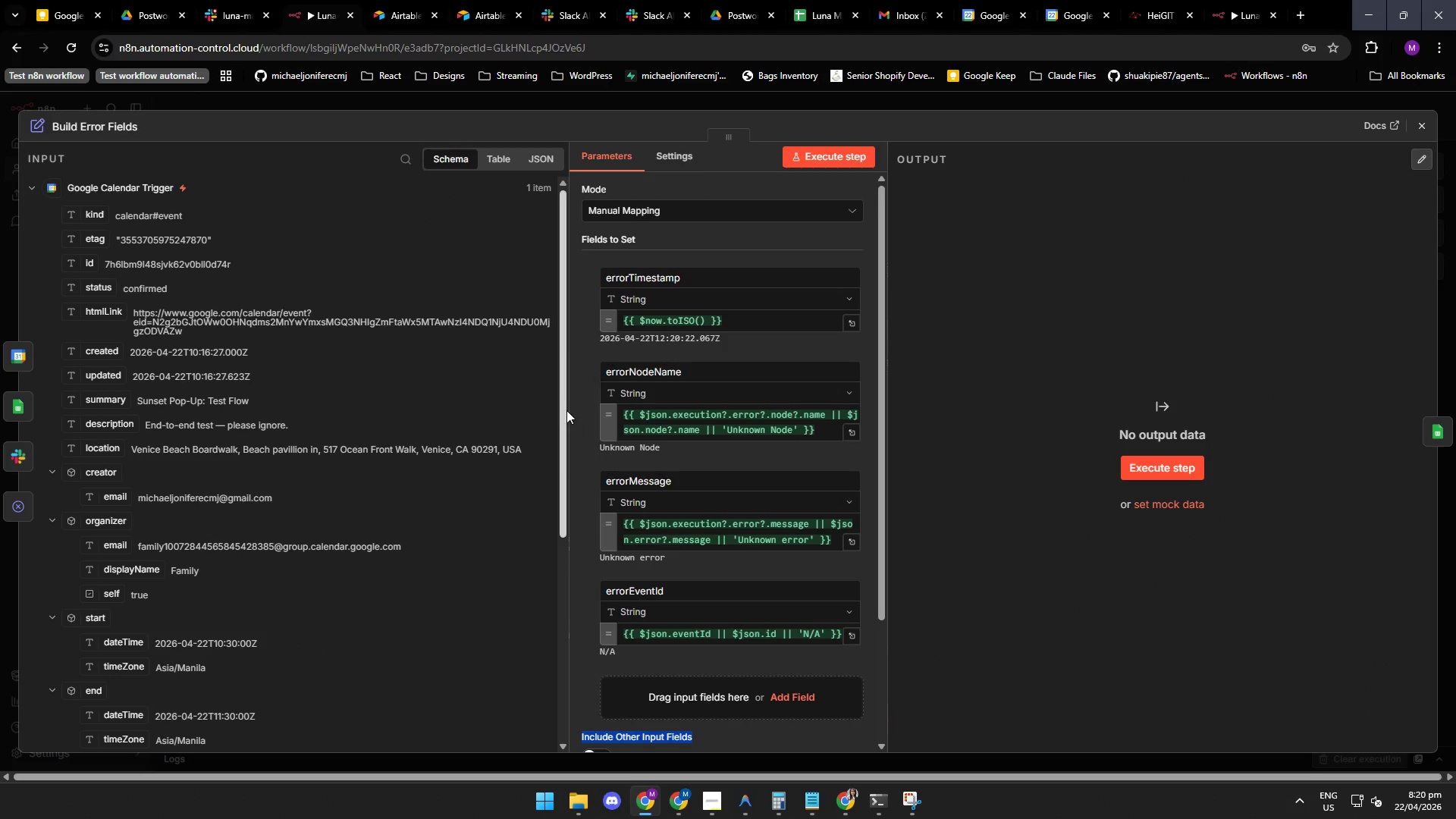 
left_click_drag(start_coordinate=[564, 406], to_coordinate=[566, 443])
 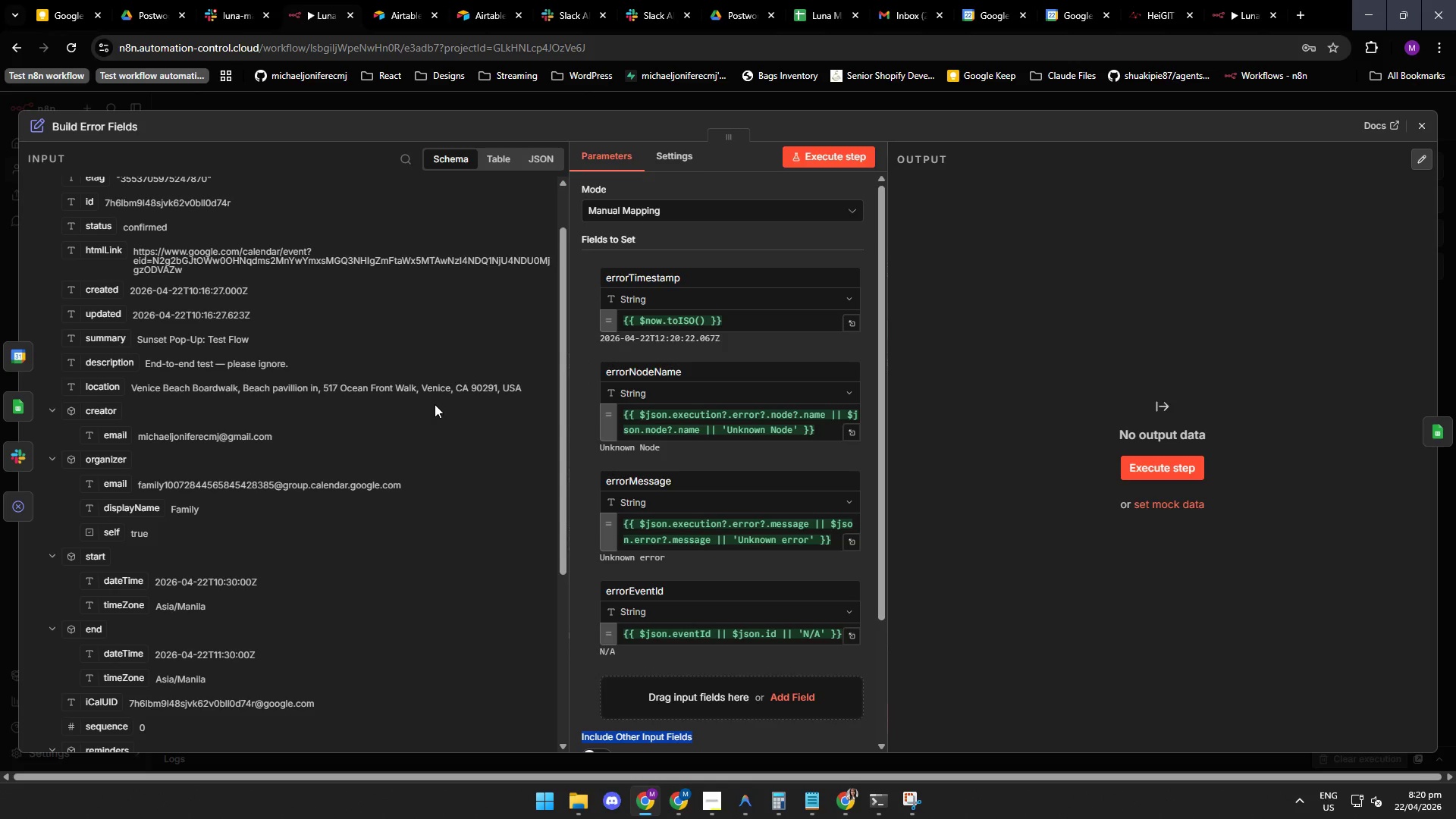 
wait(9.01)
 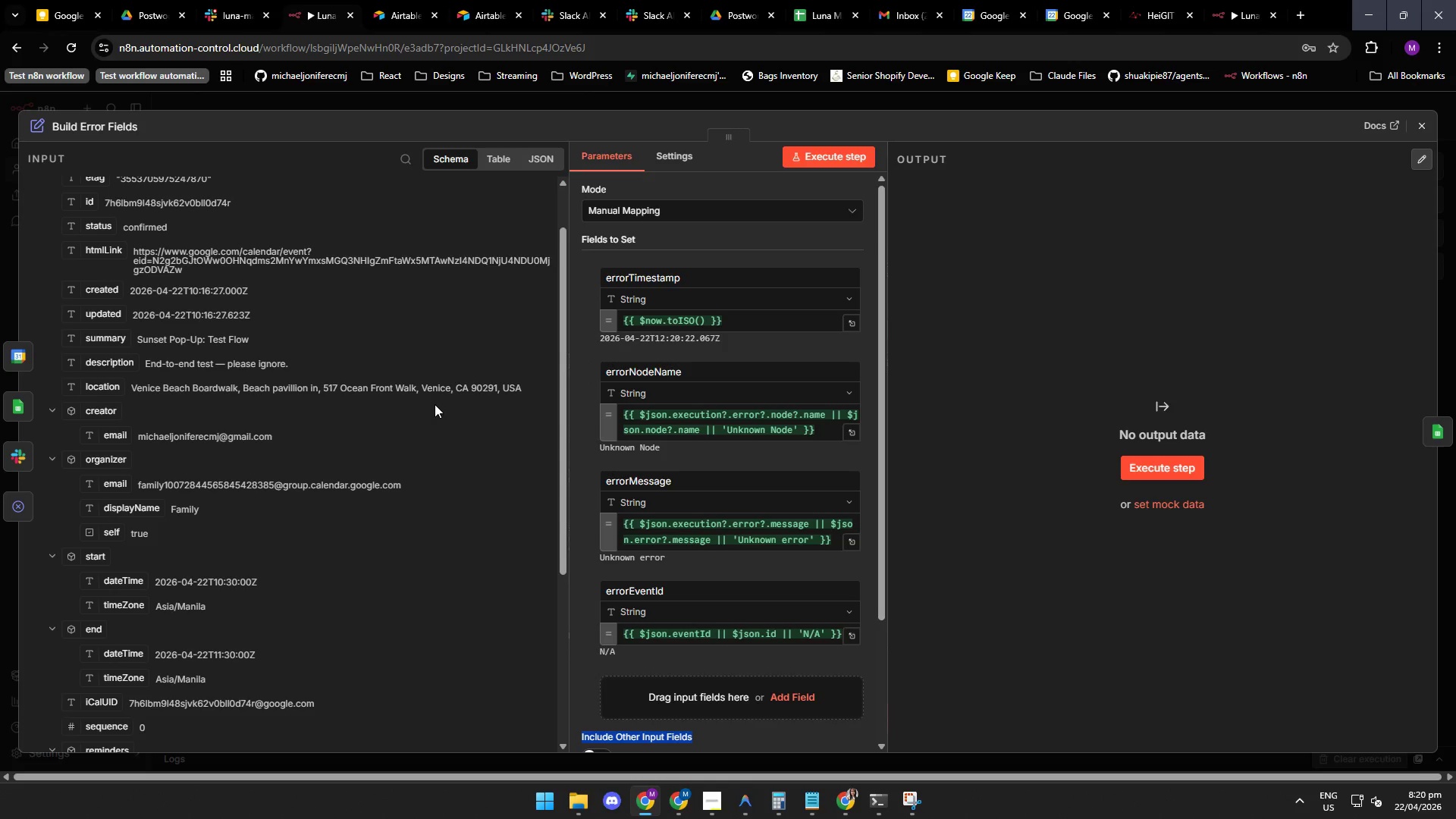 
left_click([715, 799])